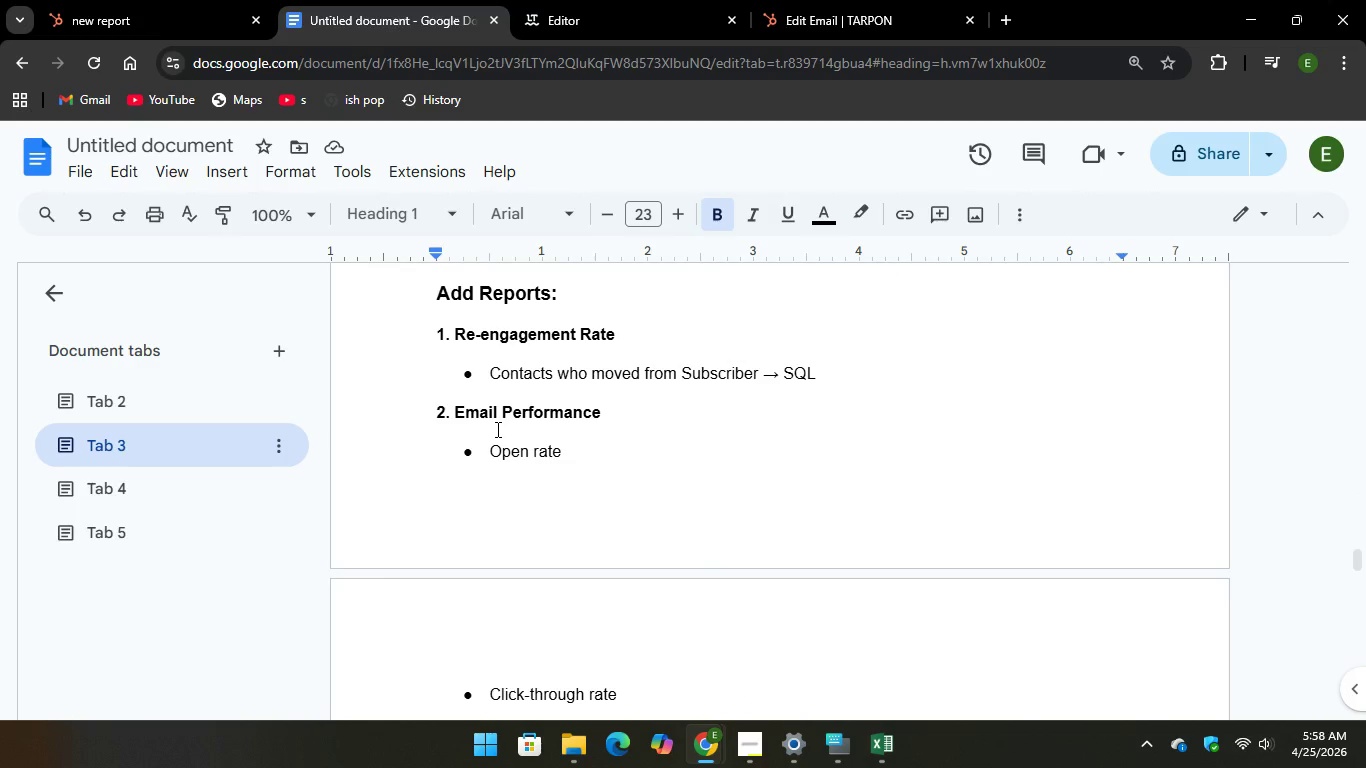 
scroll: coordinate [496, 429], scroll_direction: up, amount: 2.0
 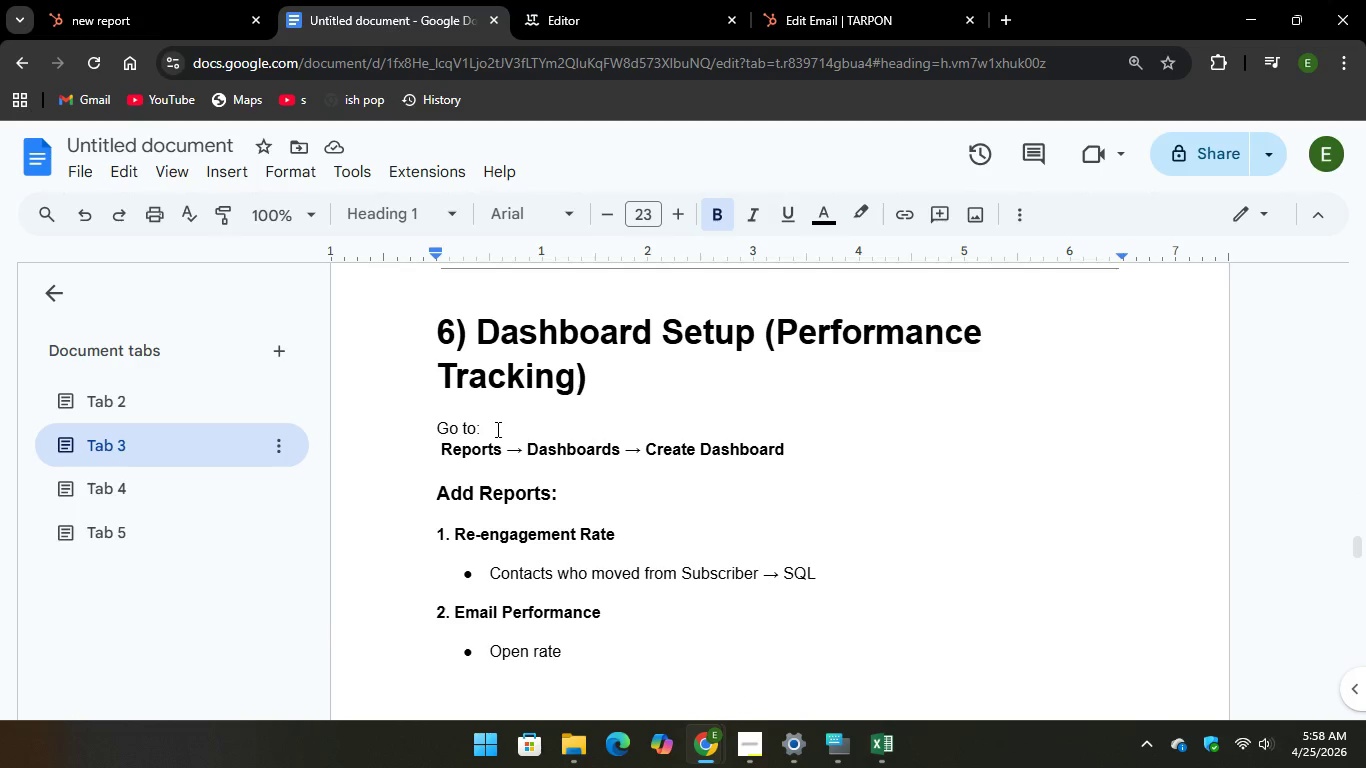 
scroll: coordinate [496, 429], scroll_direction: down, amount: 6.0
 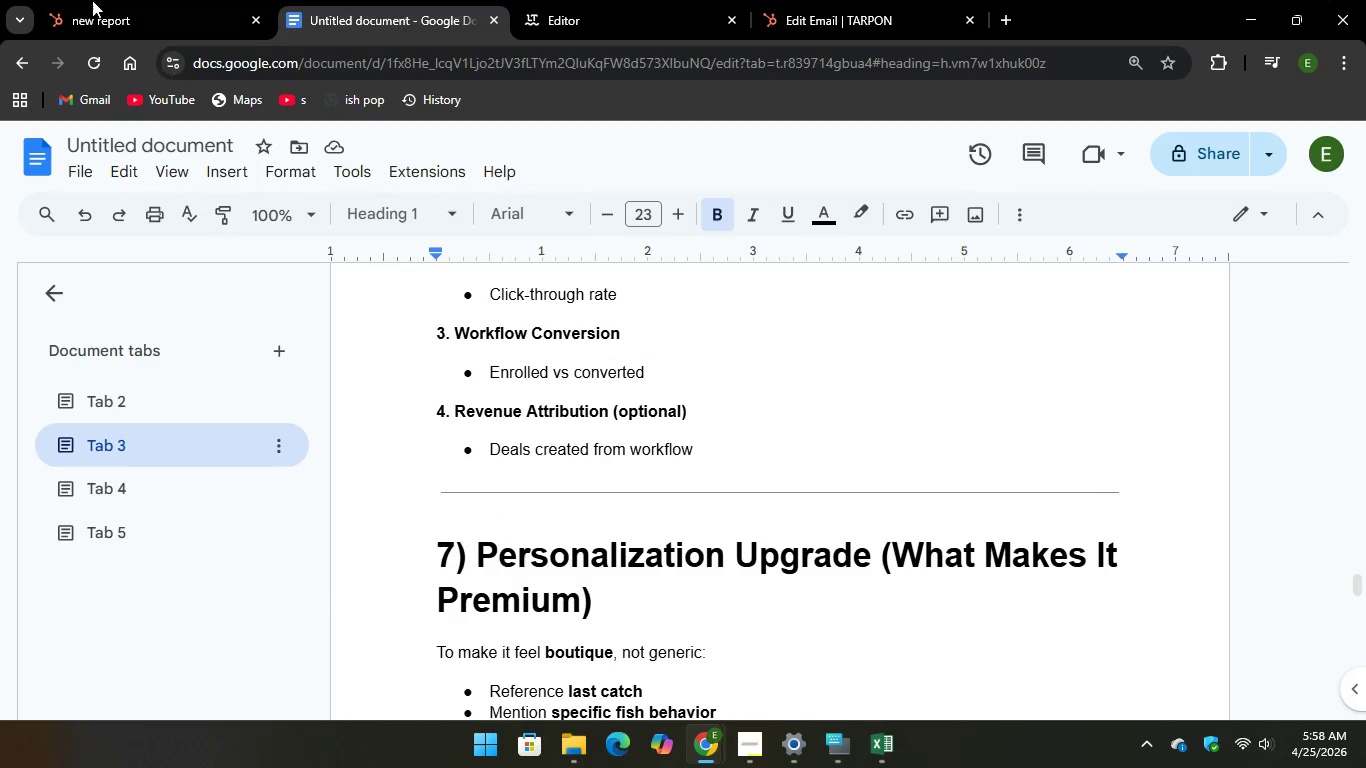 
left_click([81, 0])
 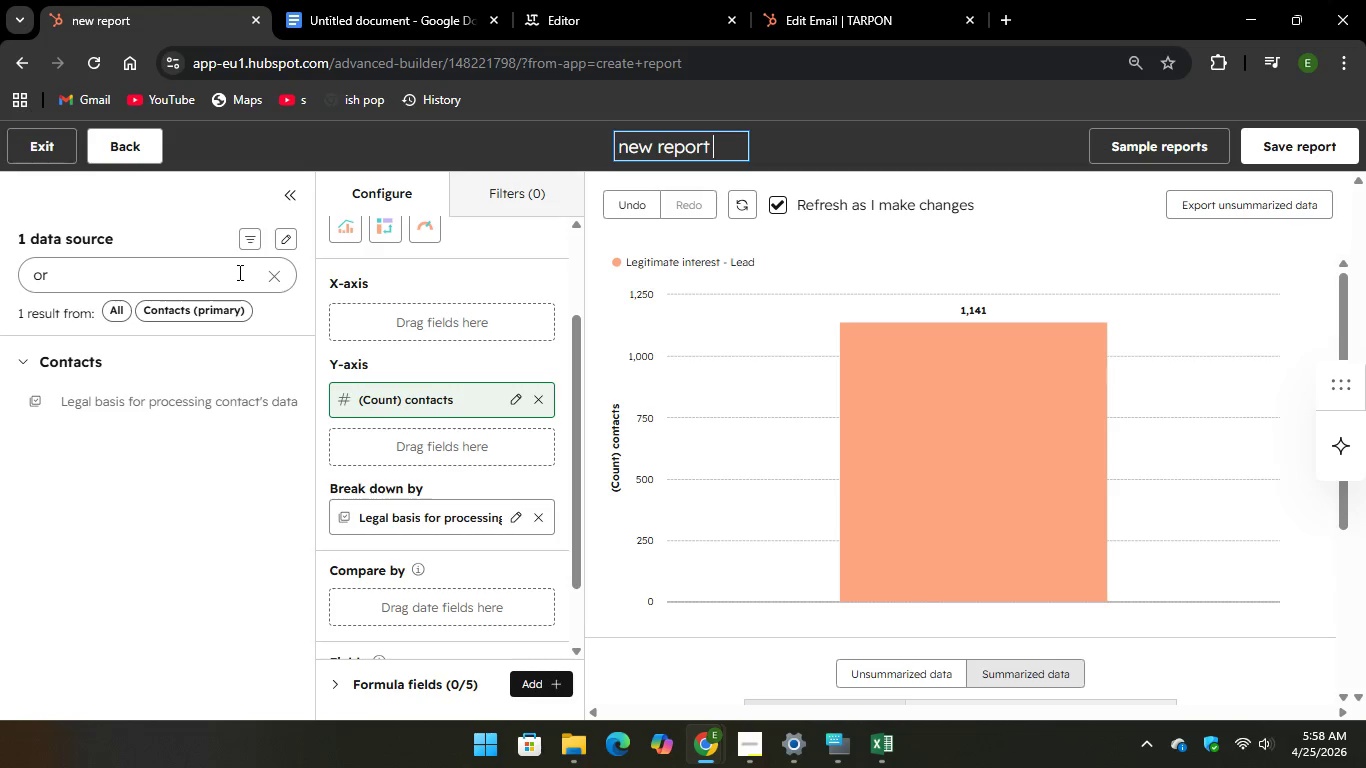 
left_click([267, 279])
 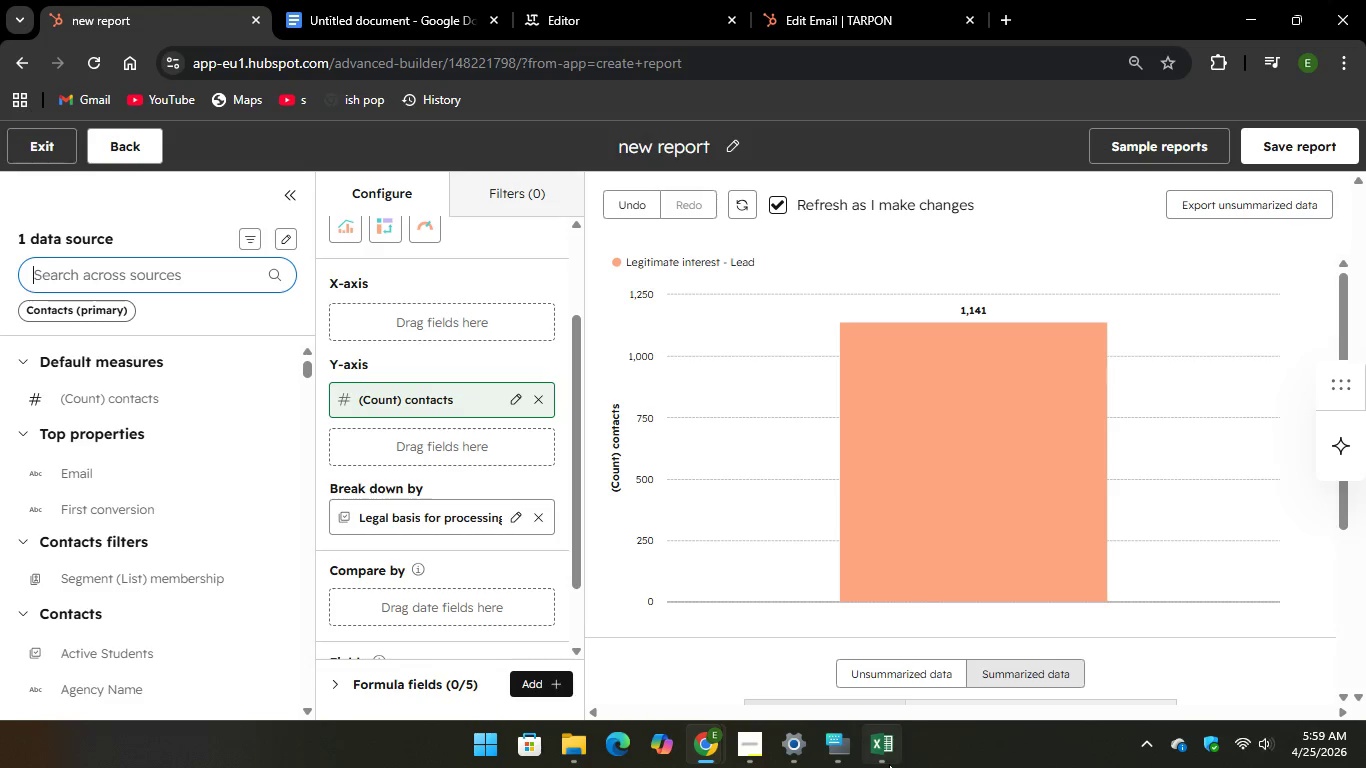 
left_click([831, 753])
 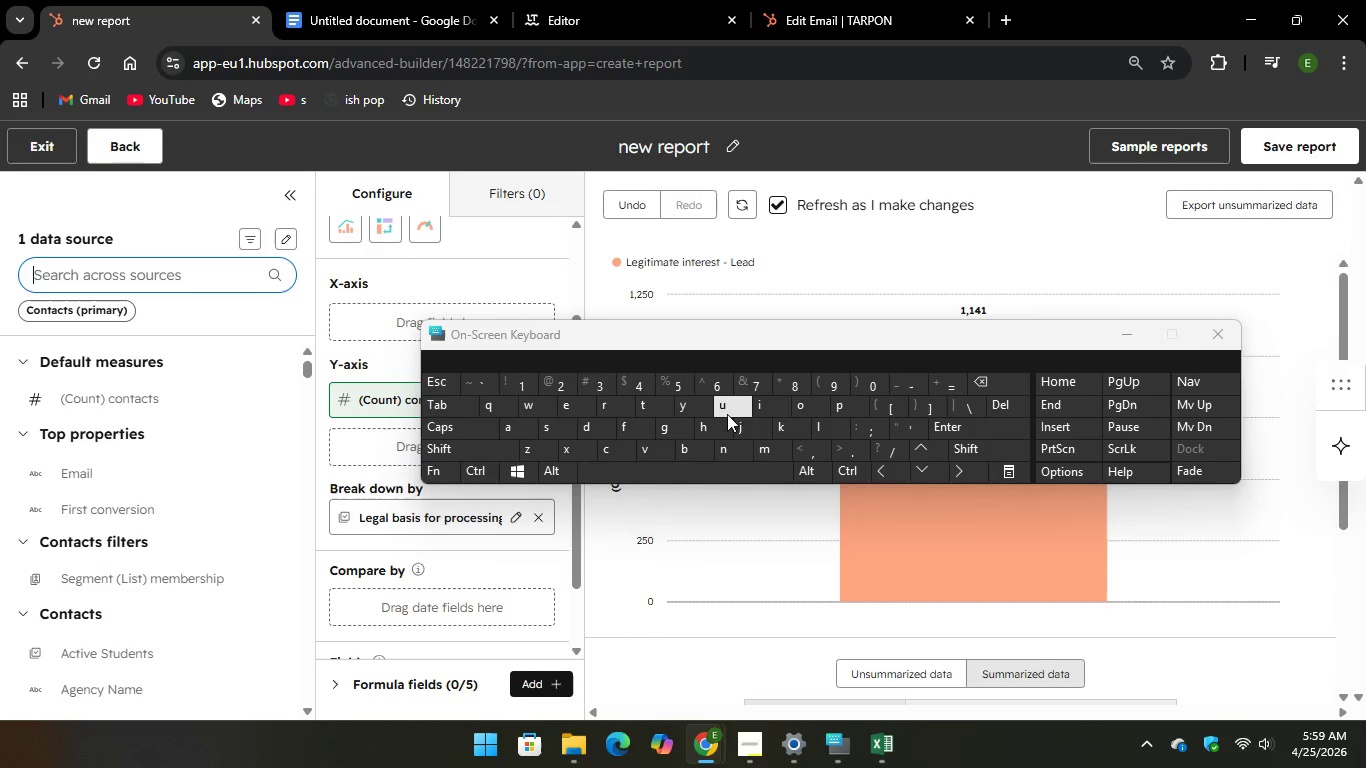 
type(op)
 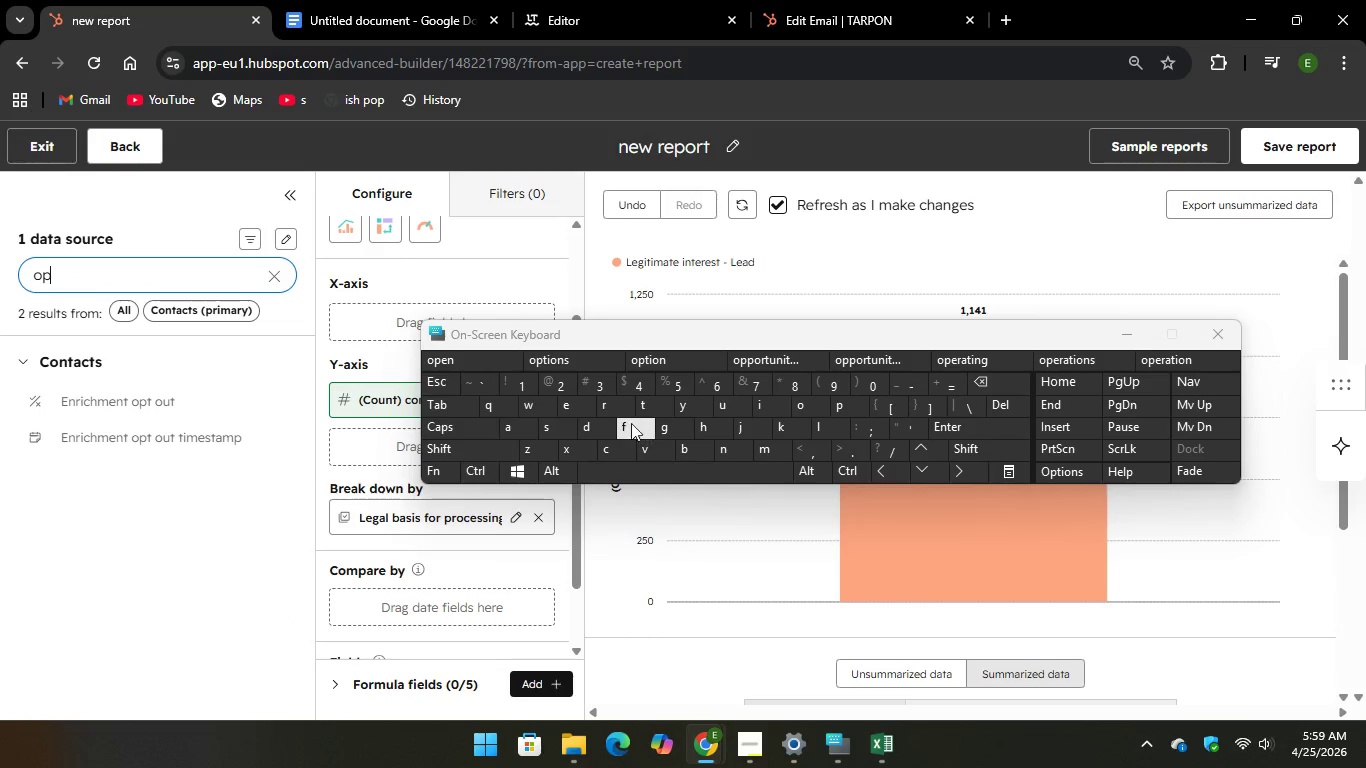 
key(E)
 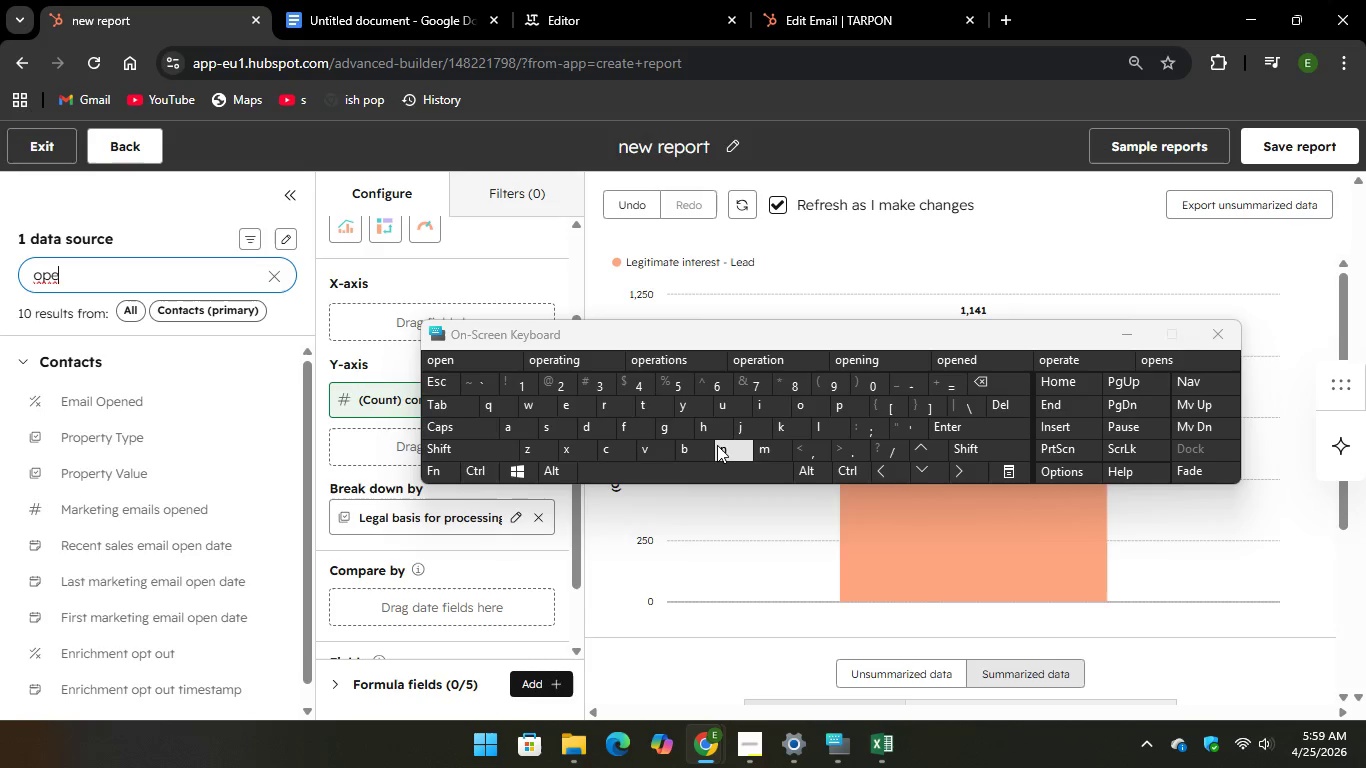 
key(N)
 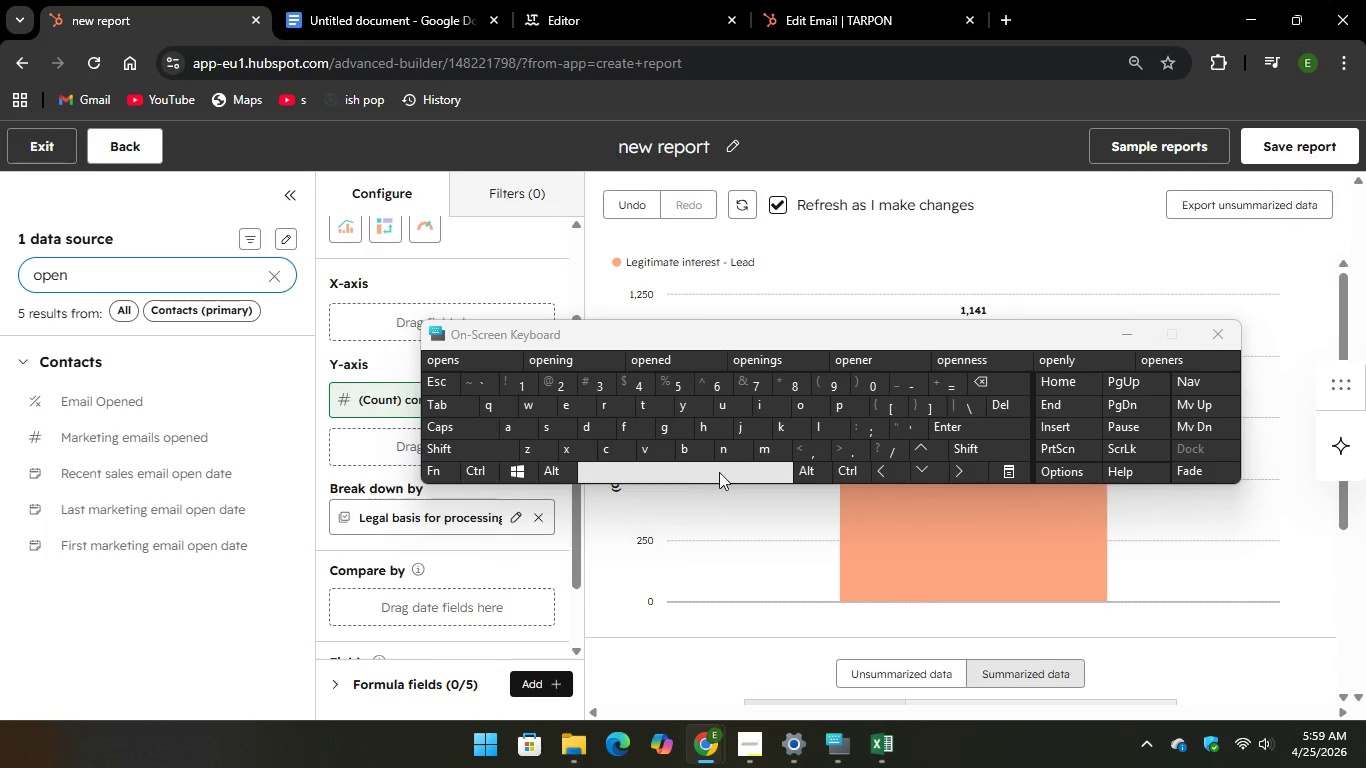 
key(Space)
 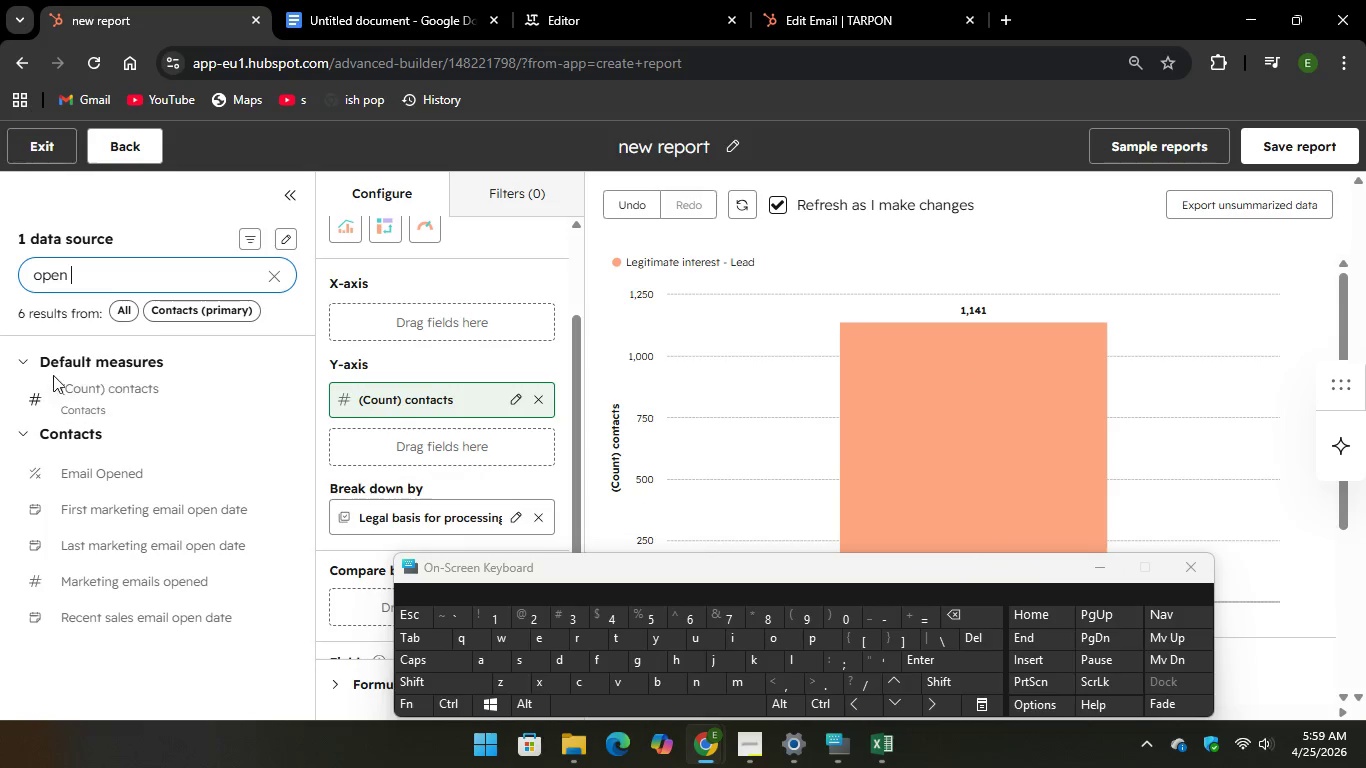 
left_click_drag(start_coordinate=[118, 475], to_coordinate=[345, 306])
 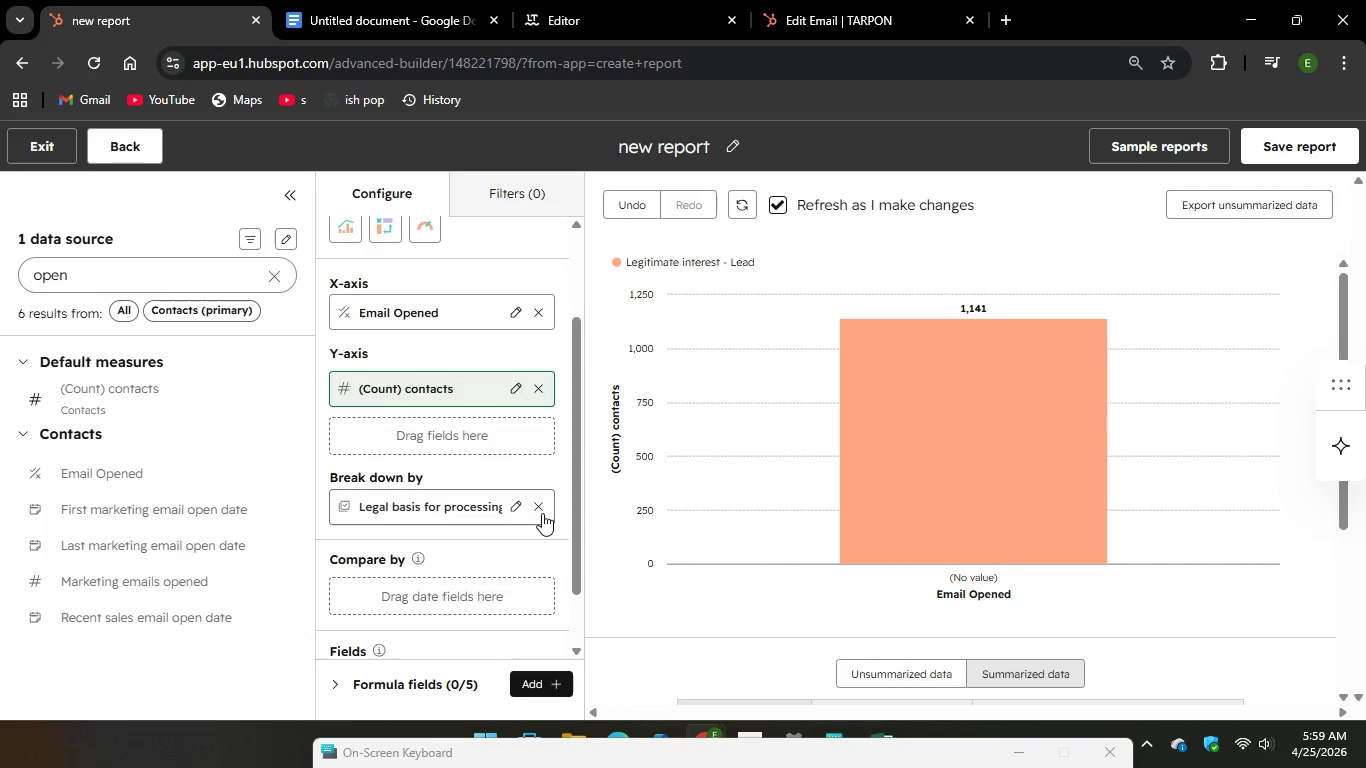 
wait(12.64)
 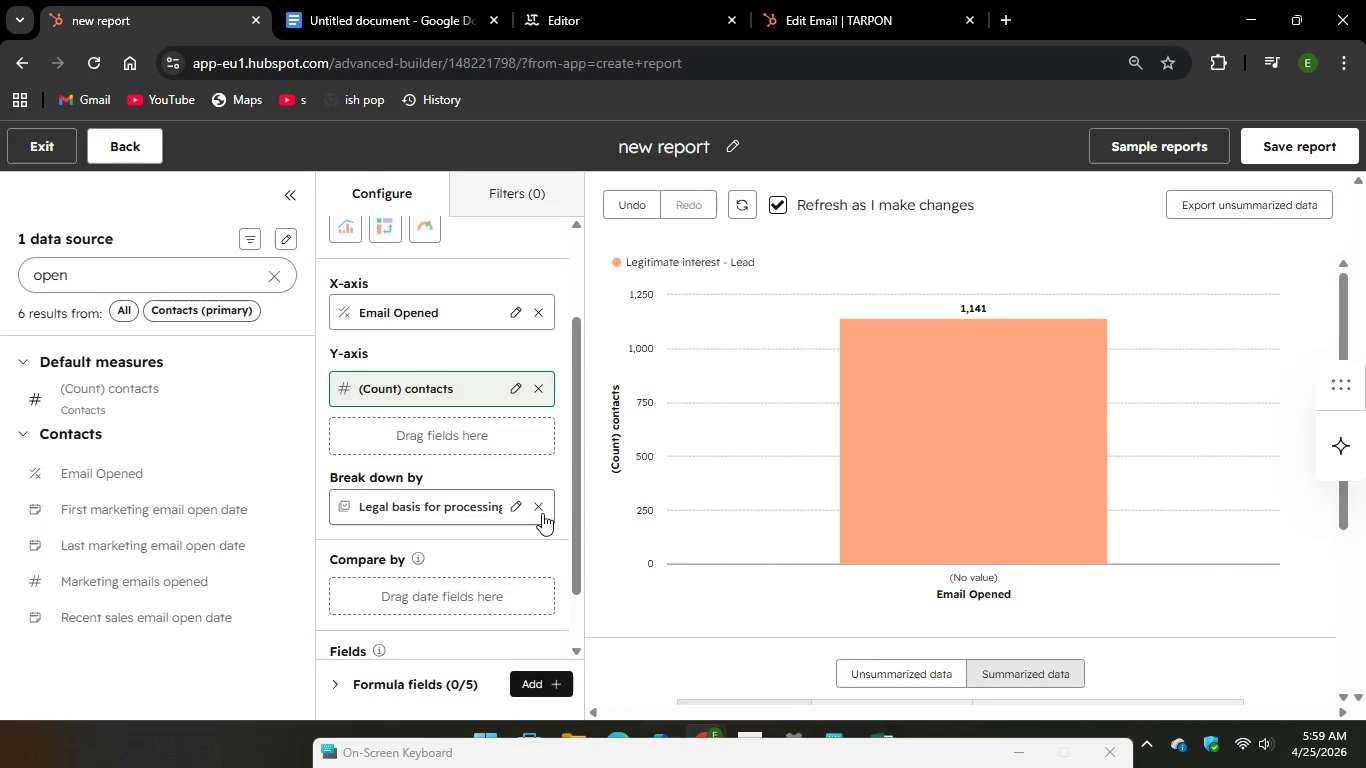 
left_click([1005, 20])
 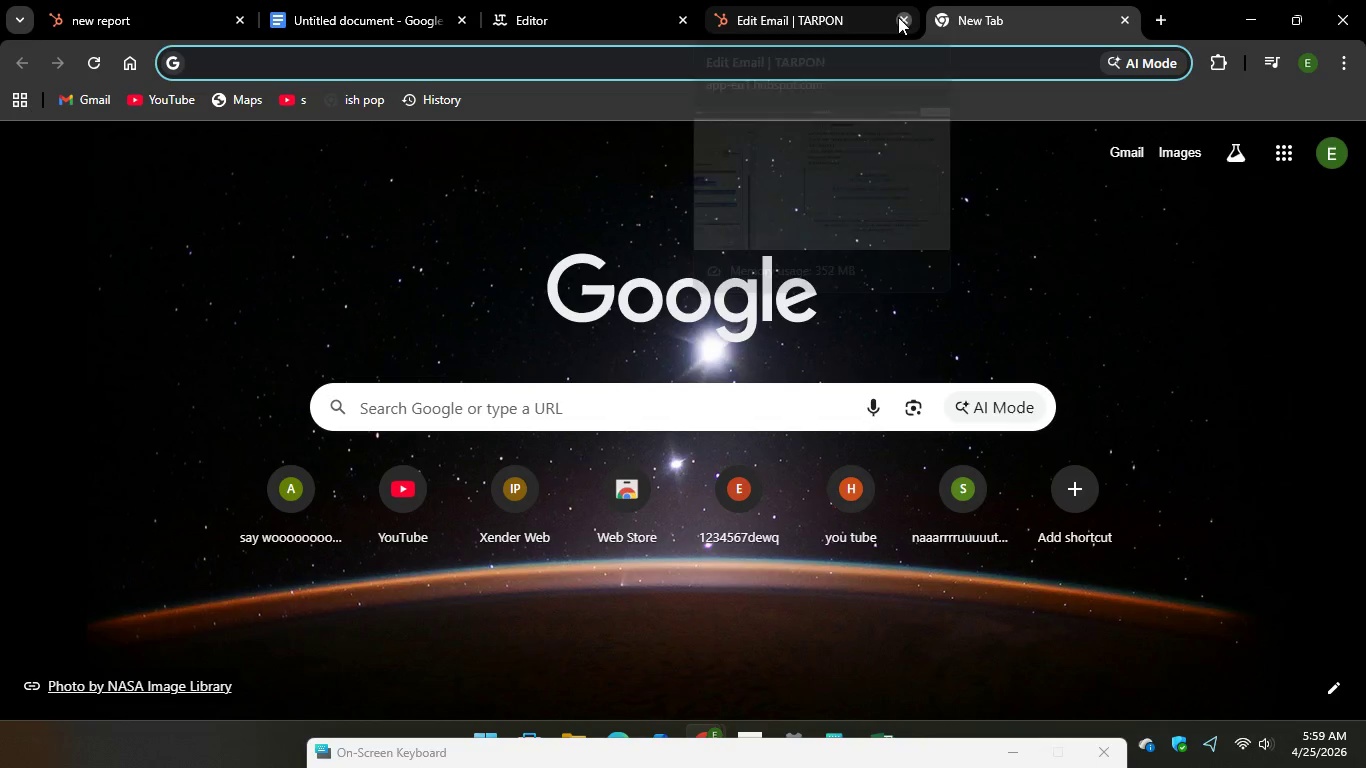 
wait(6.98)
 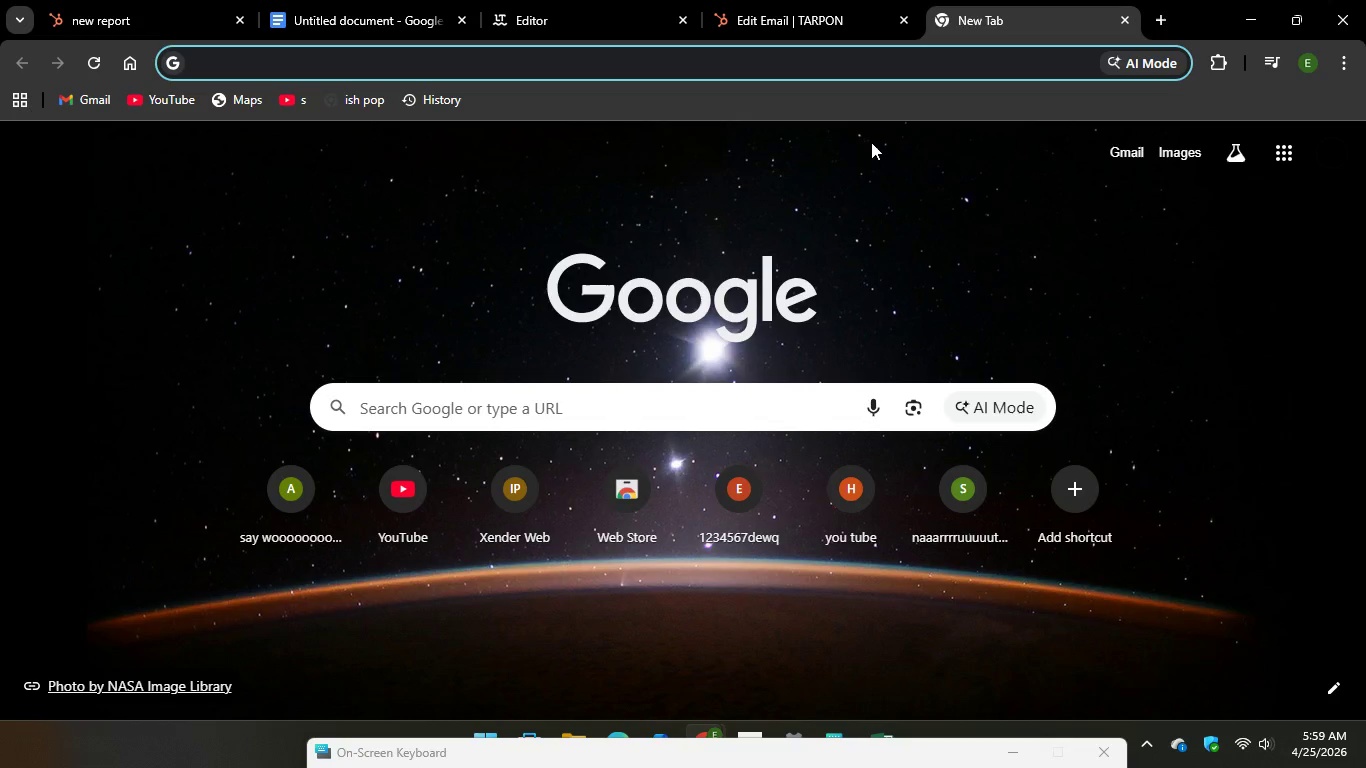 
left_click([486, 402])
 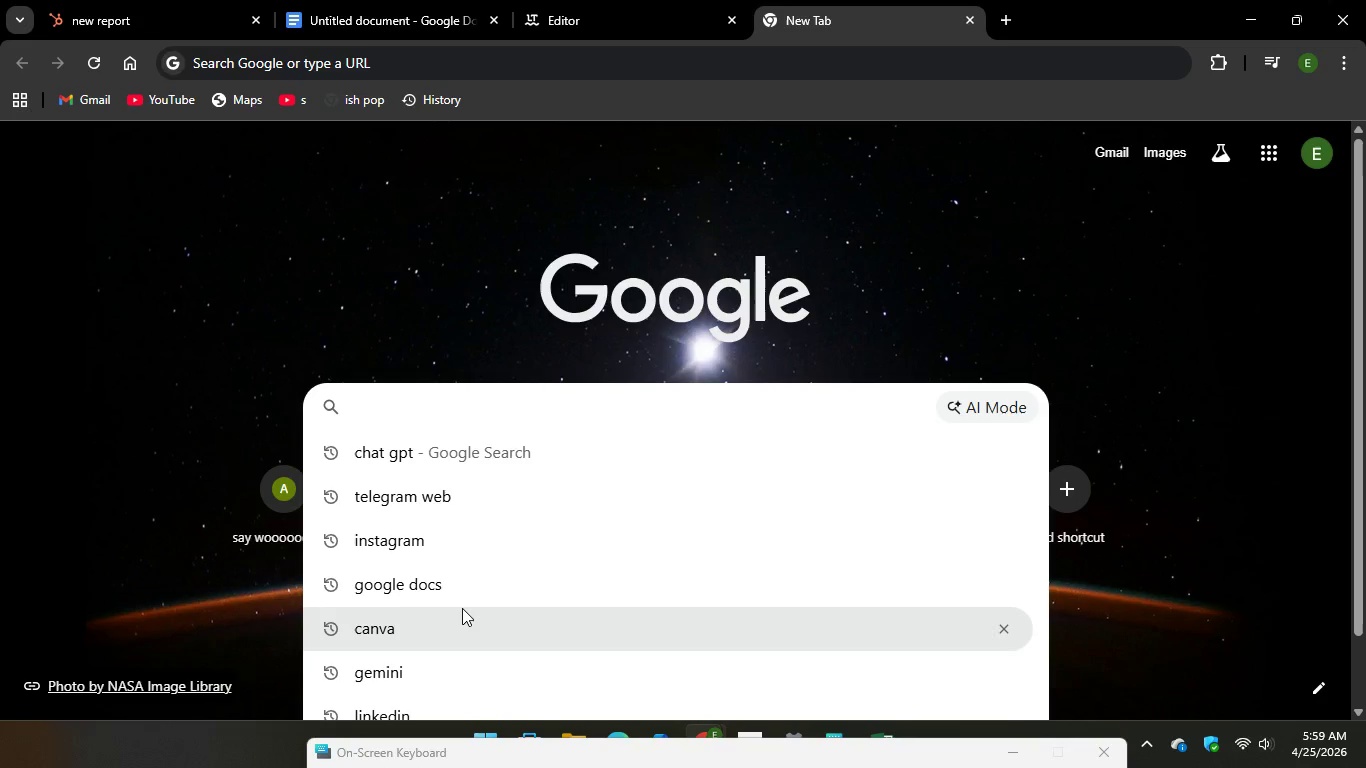 
left_click([462, 608])
 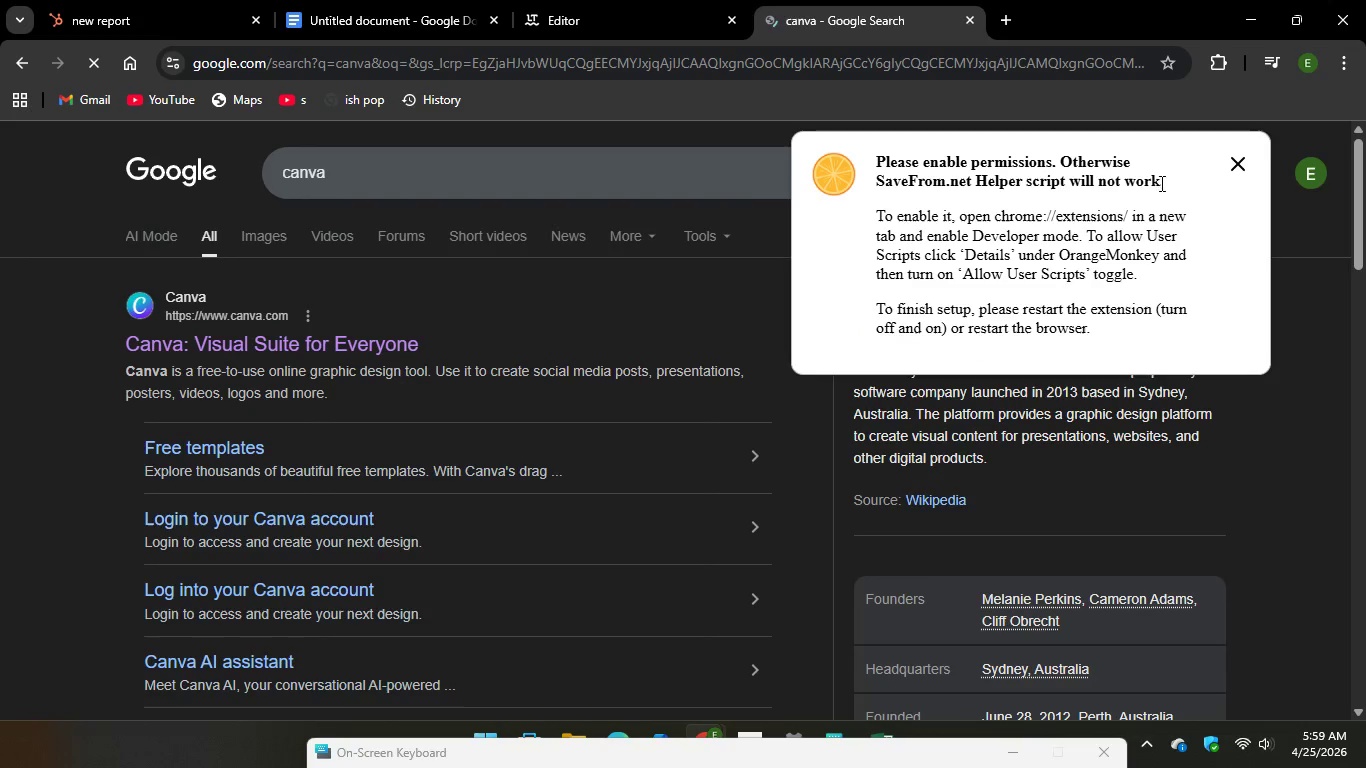 
left_click([1242, 165])
 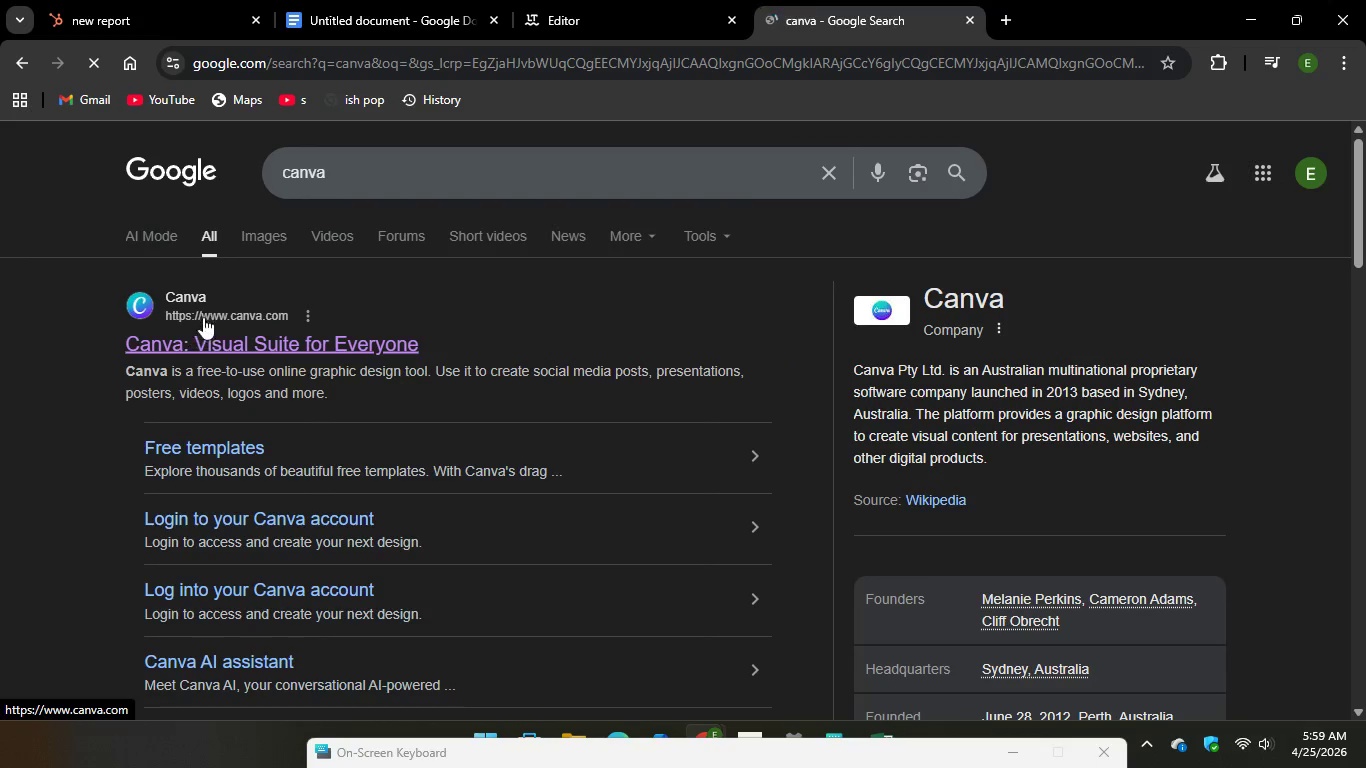 
left_click([193, 337])
 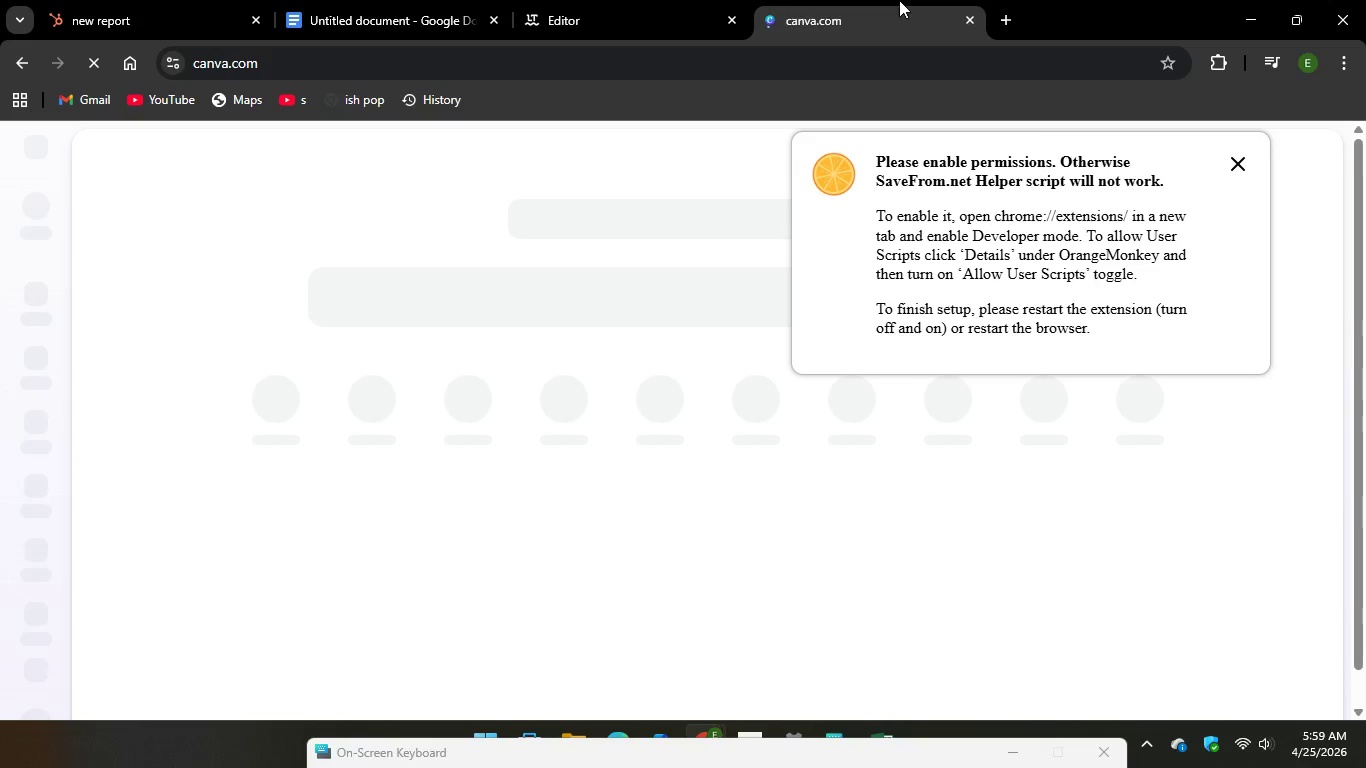 
left_click([448, 12])
 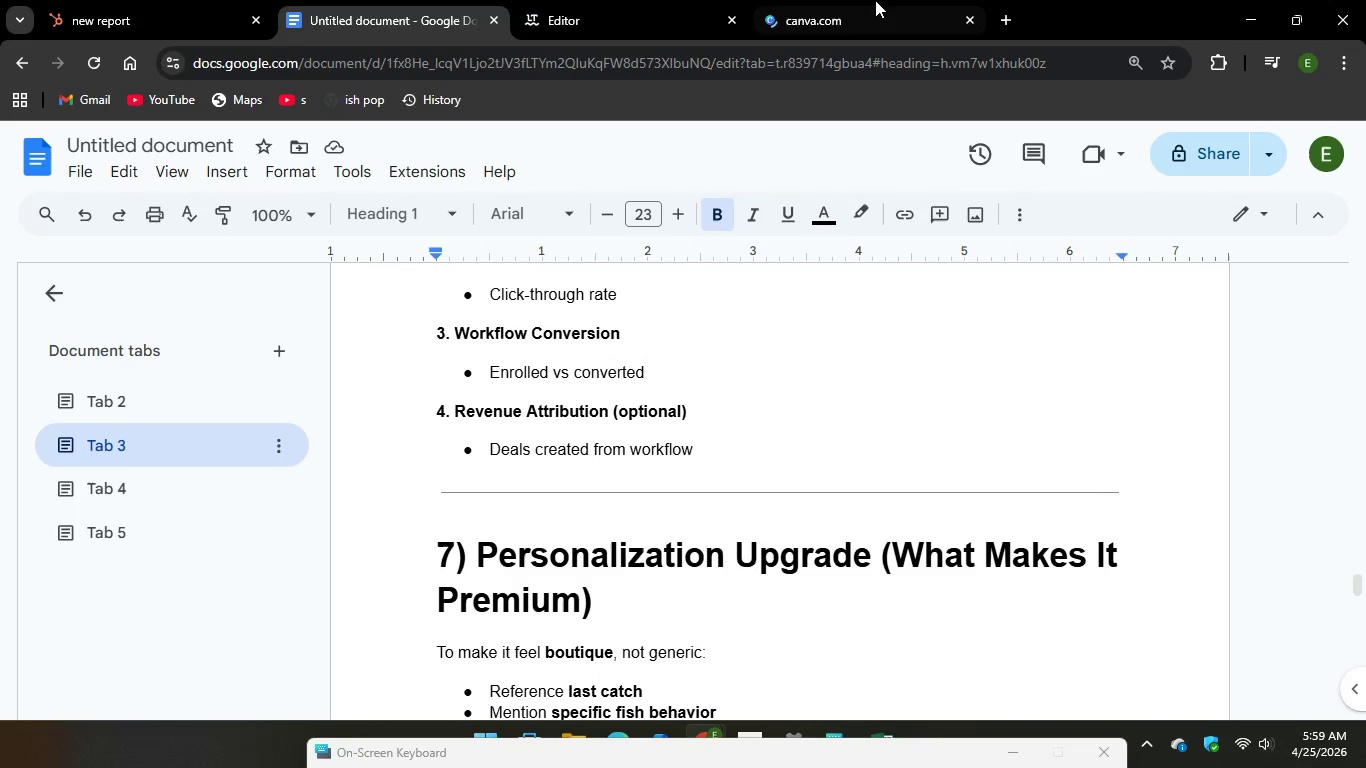 
left_click([875, 0])
 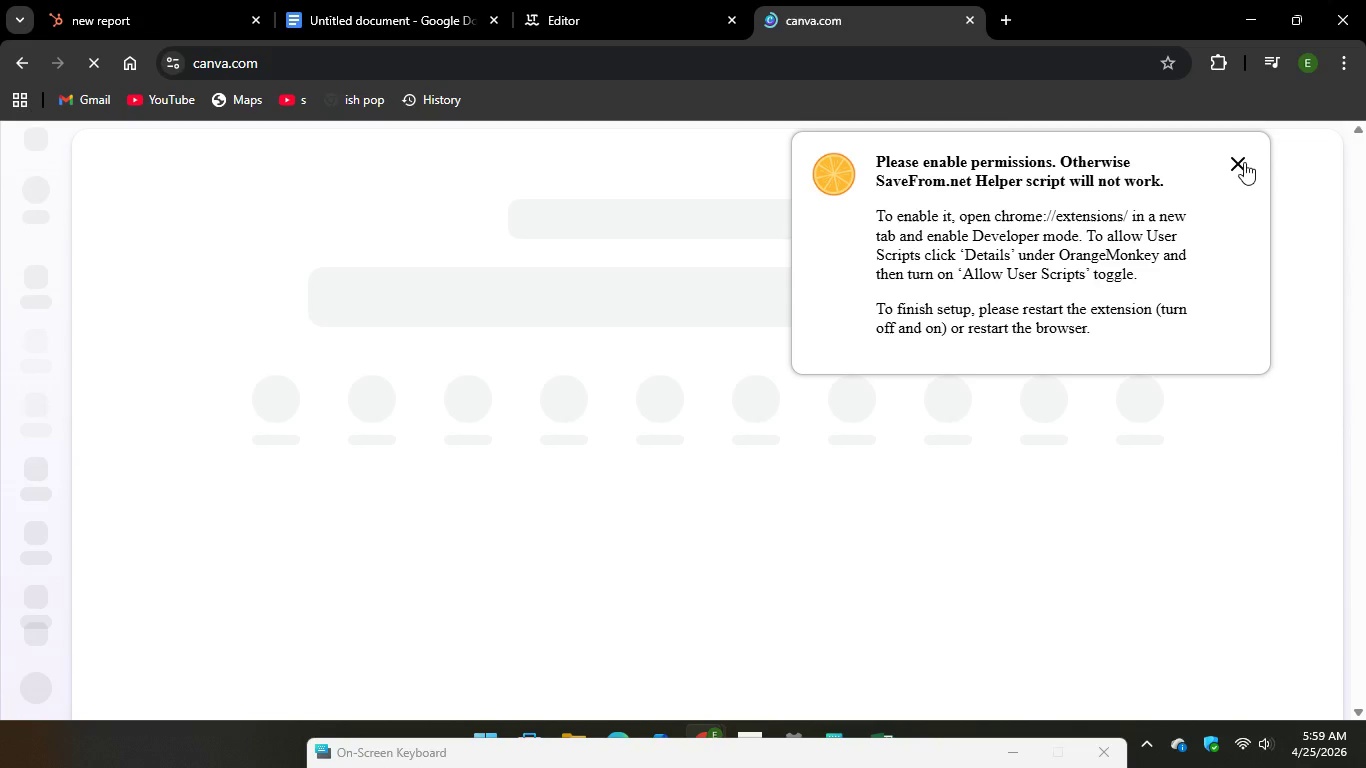 
left_click([1242, 163])
 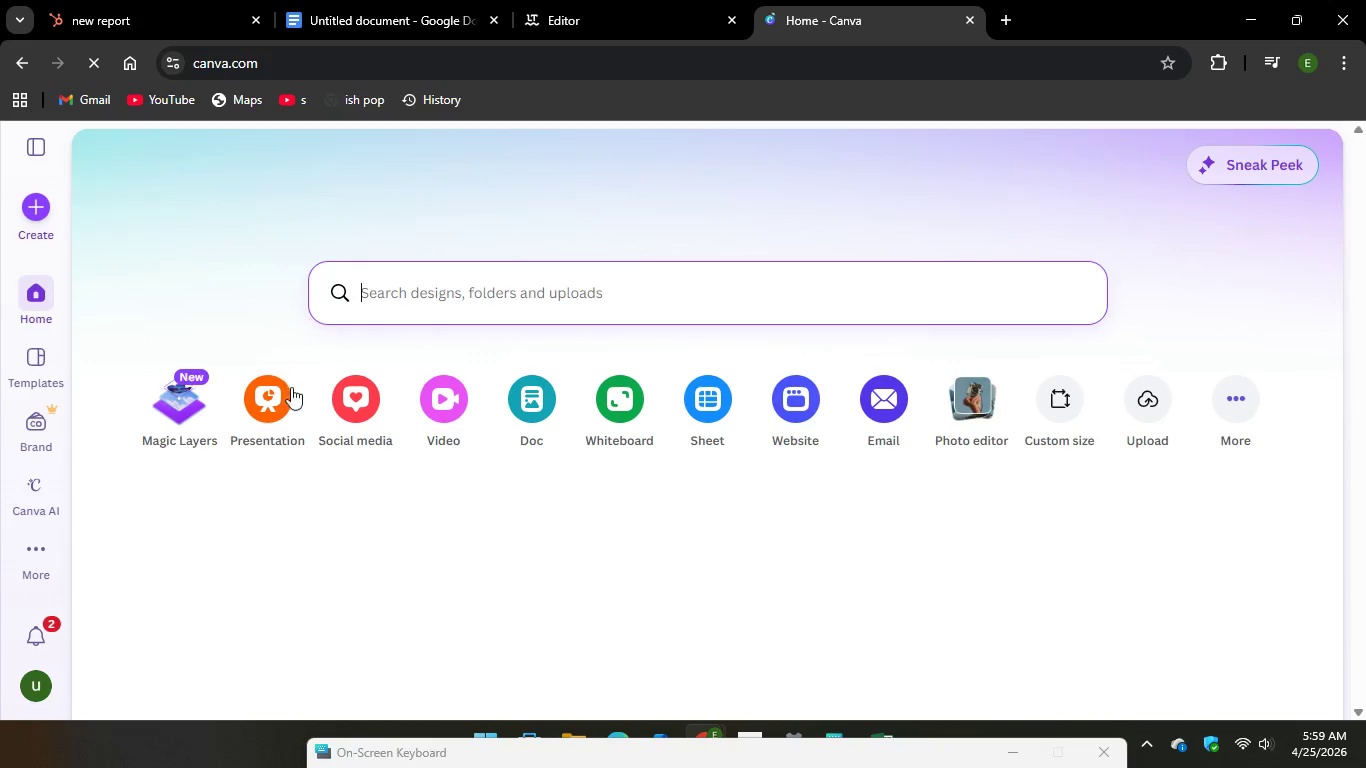 
left_click([281, 411])
 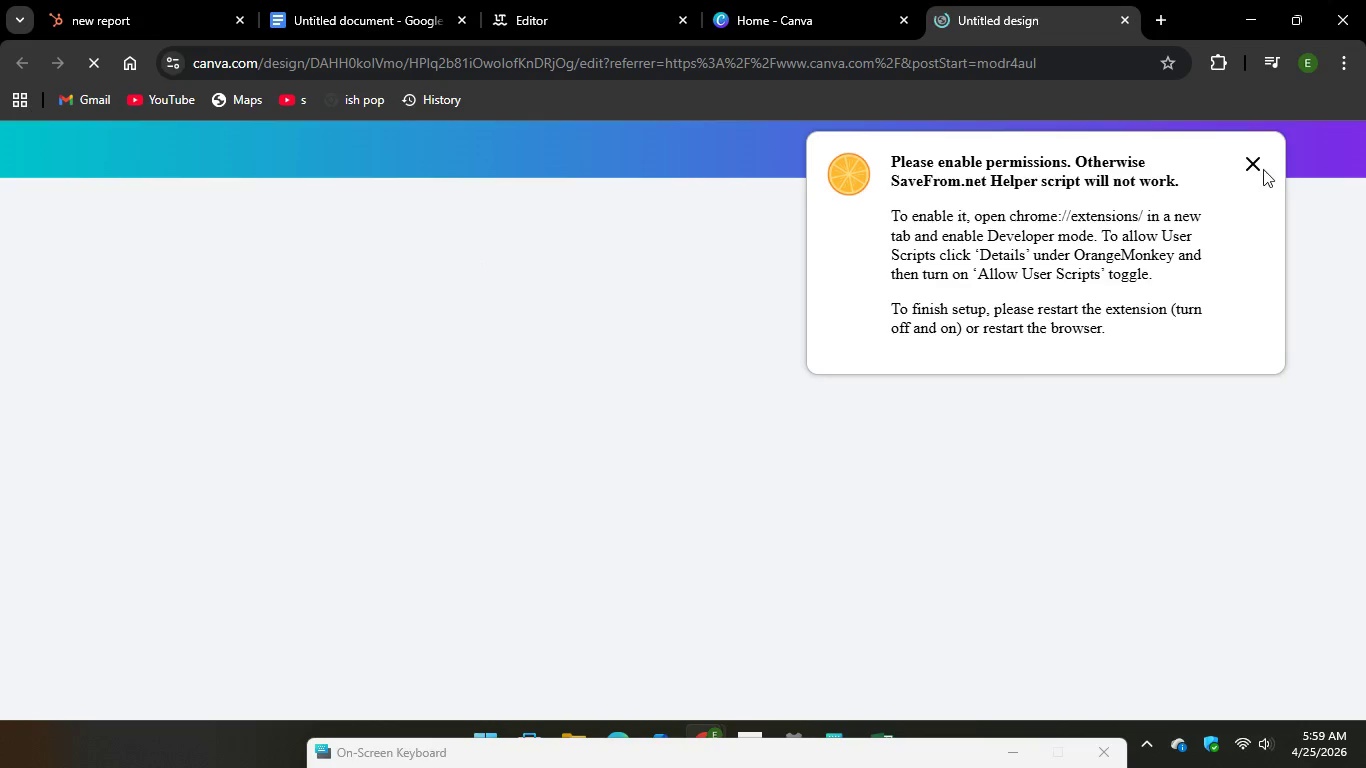 
left_click([1248, 162])
 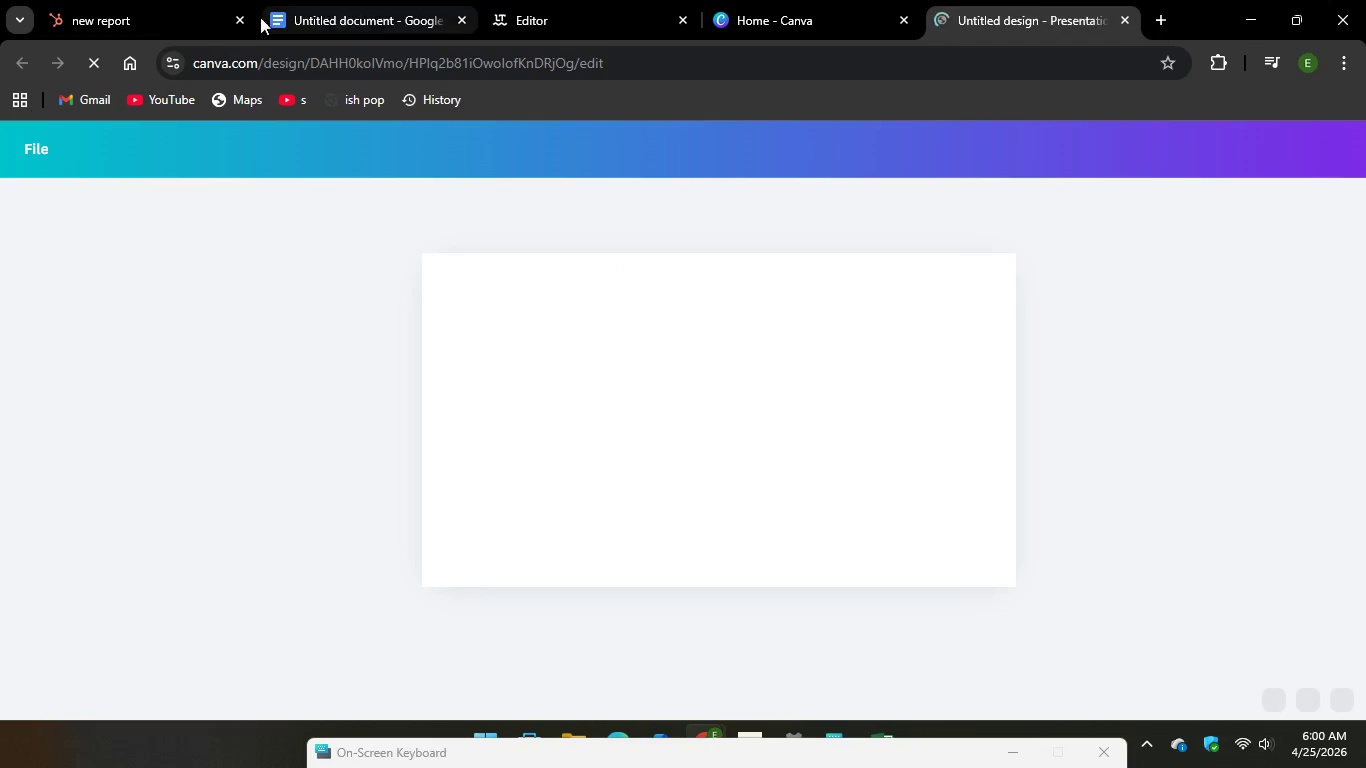 
left_click([121, 16])
 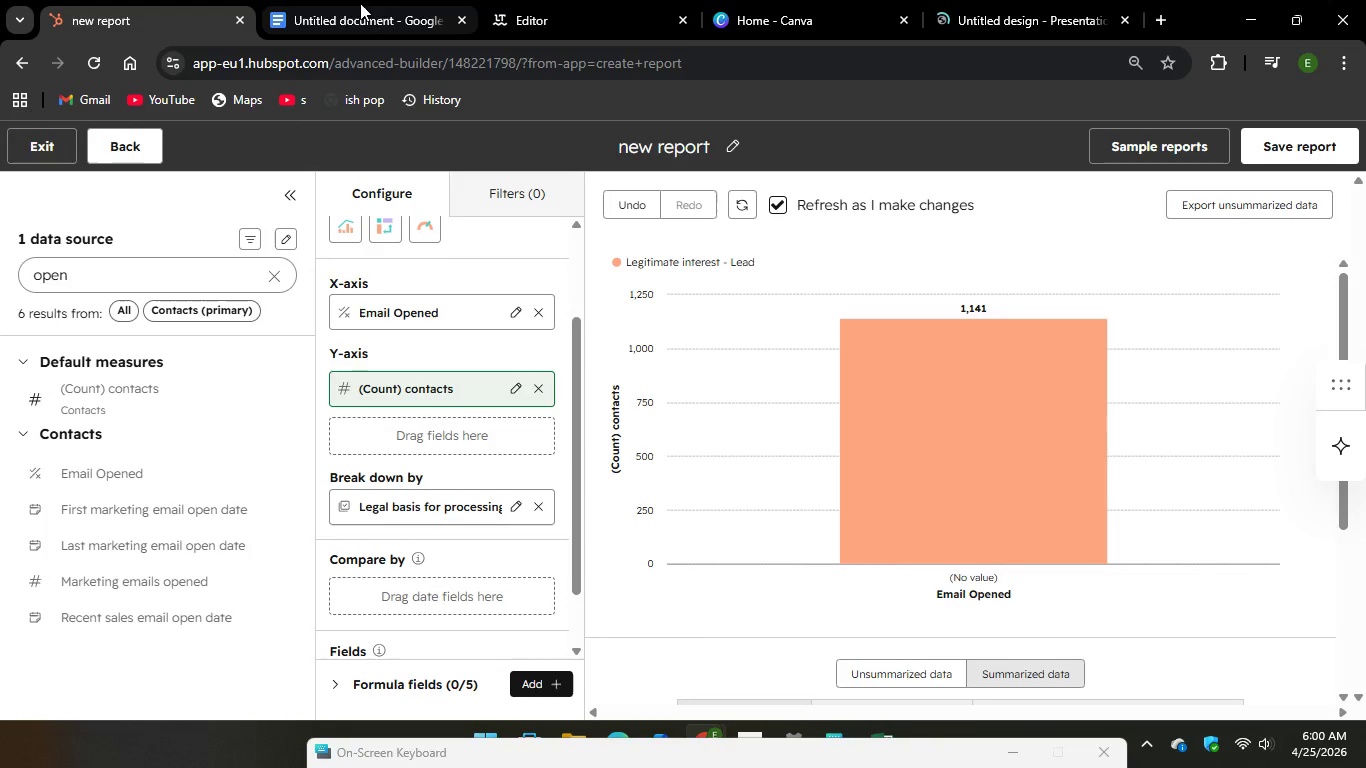 
left_click([365, 21])
 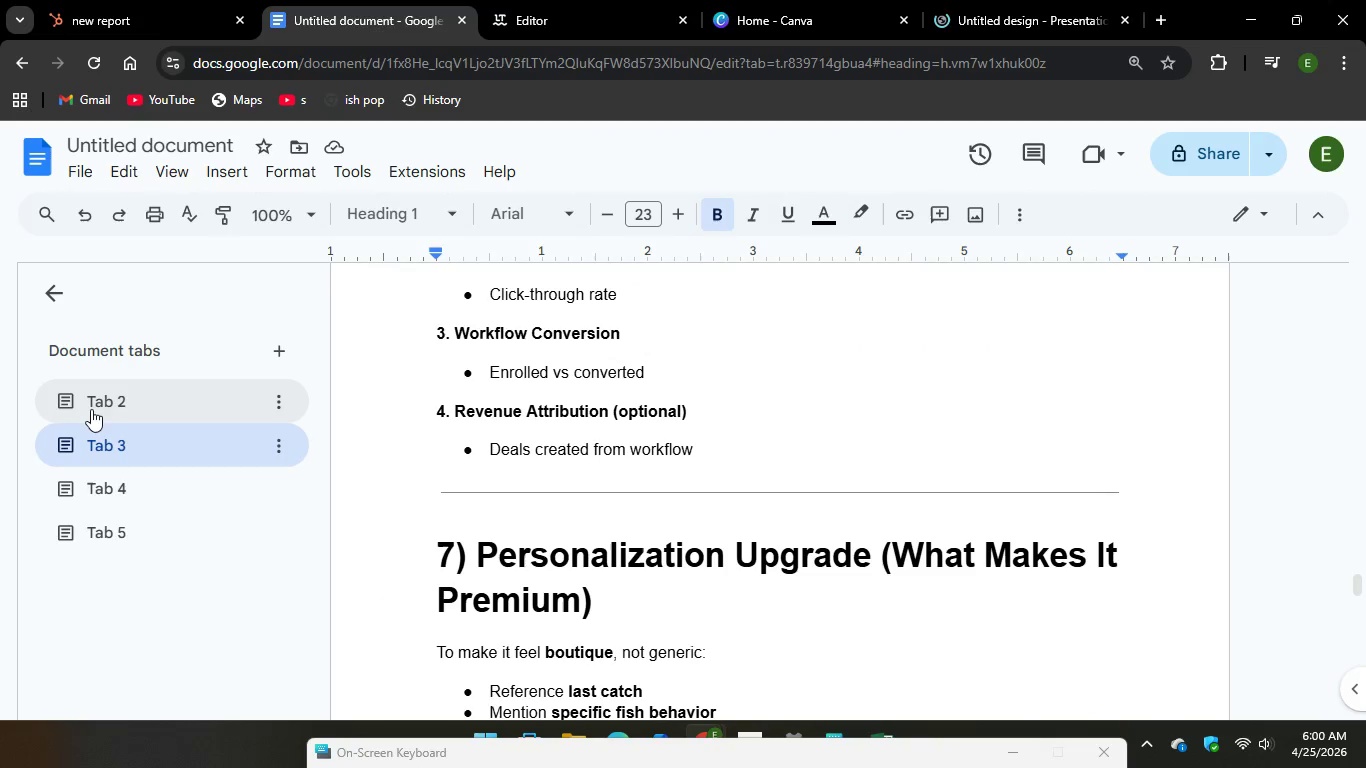 
left_click([90, 407])
 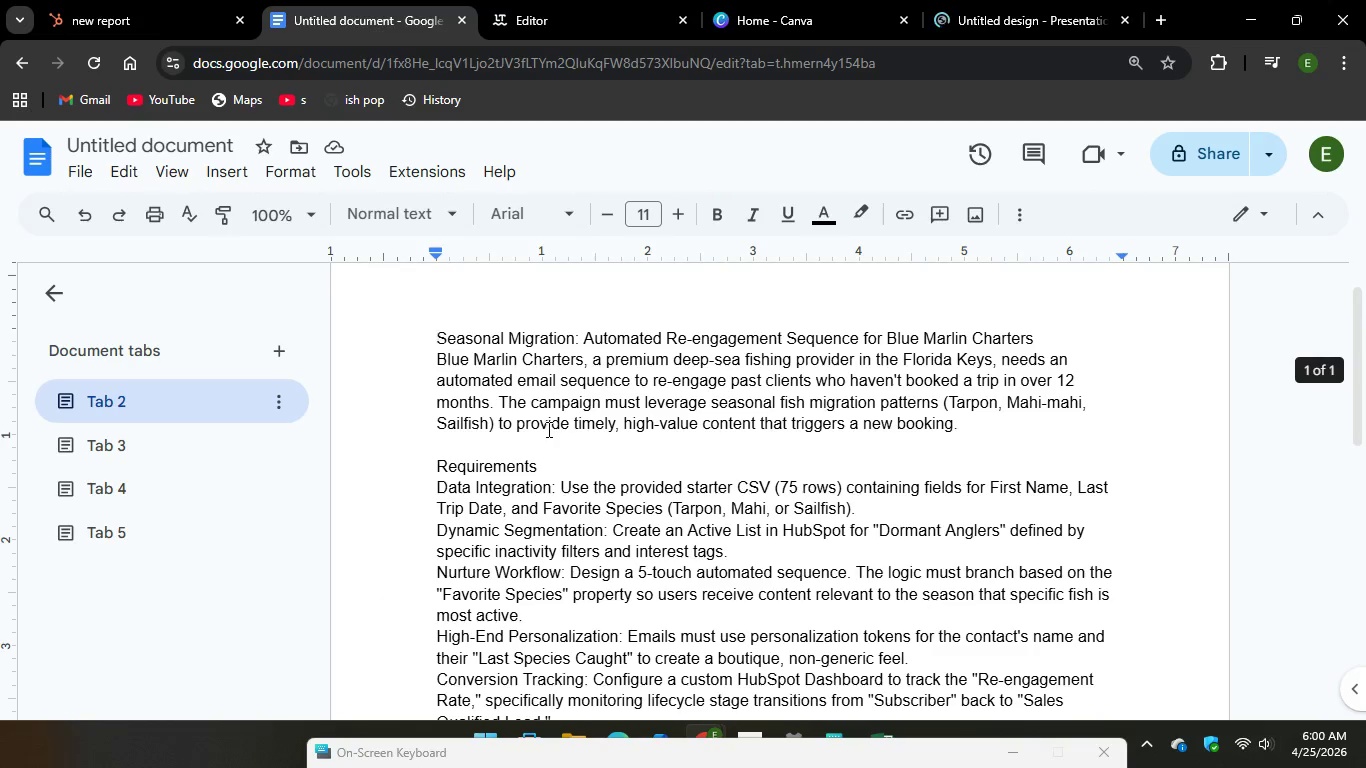 
scroll: coordinate [551, 443], scroll_direction: down, amount: 2.0
 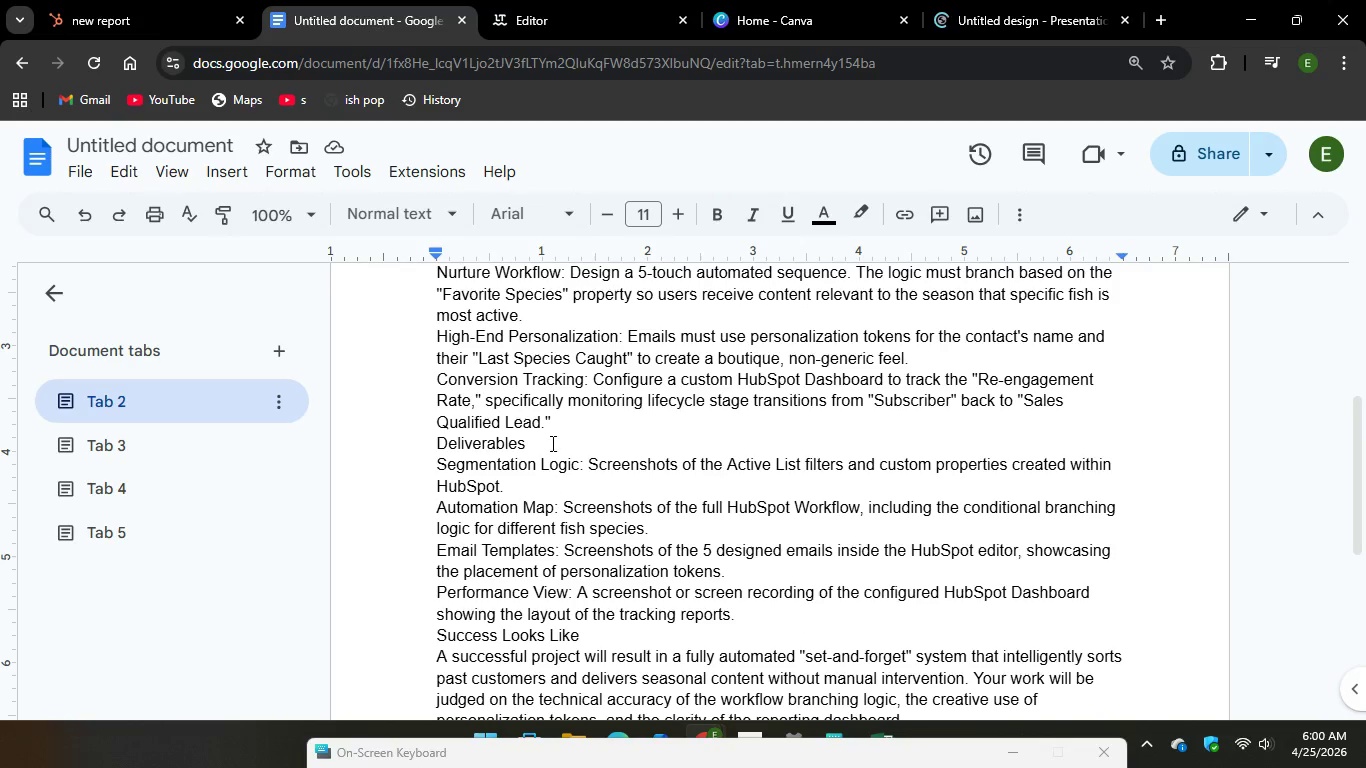 
wait(8.31)
 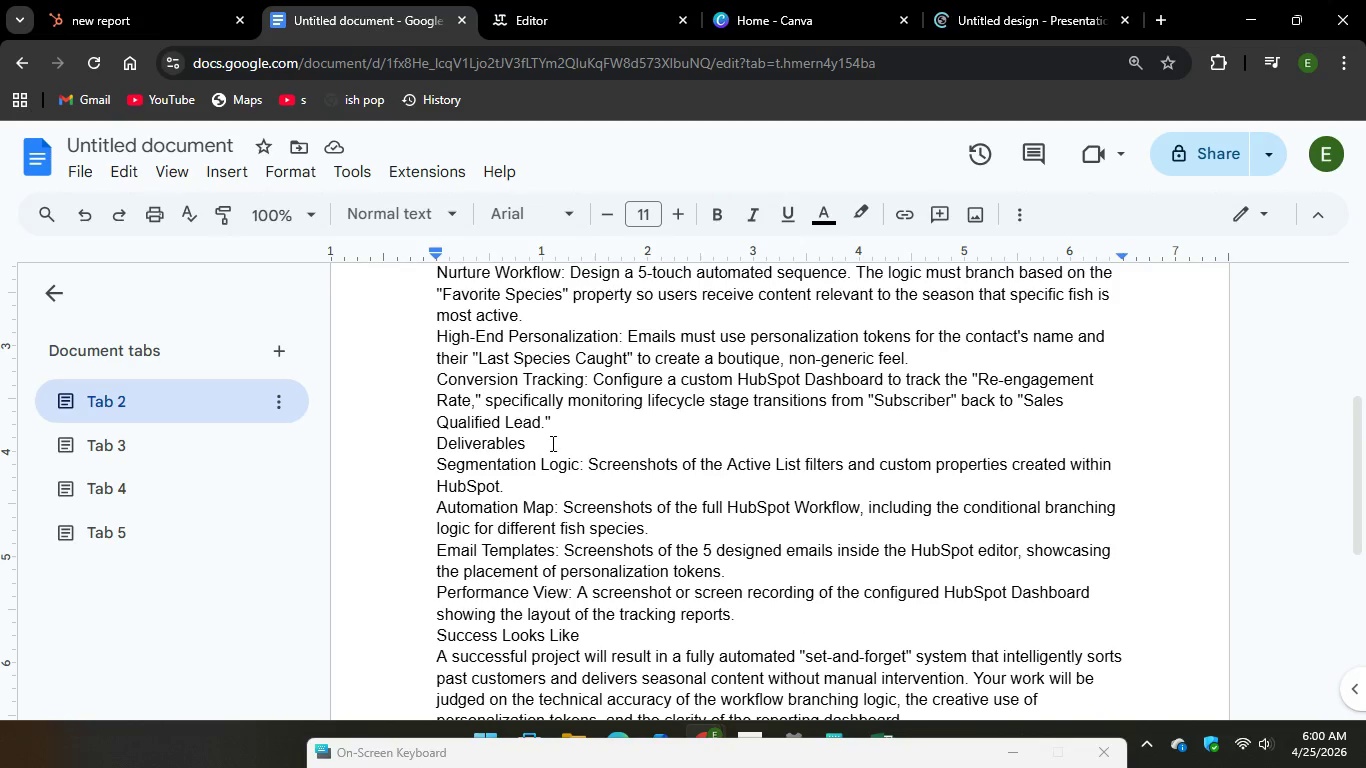 
left_click([1024, 5])
 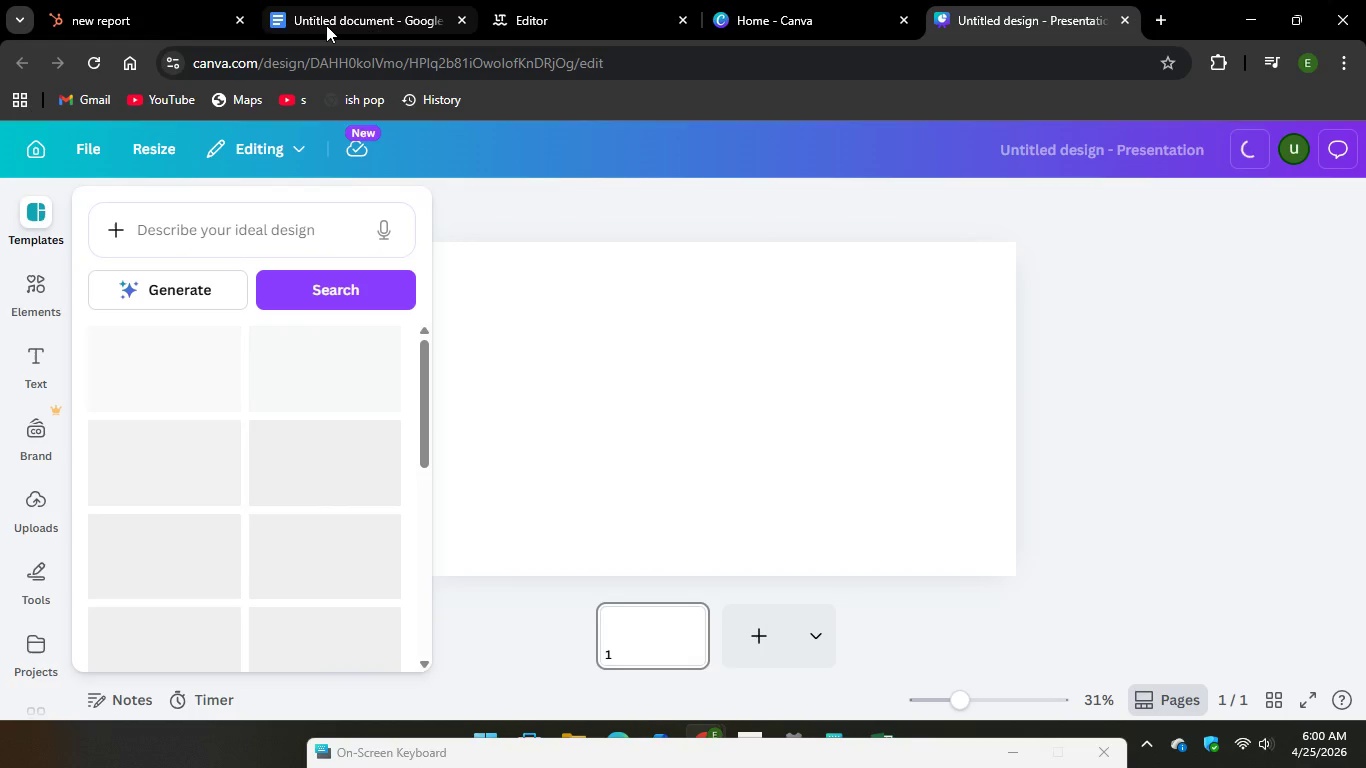 
left_click([328, 24])
 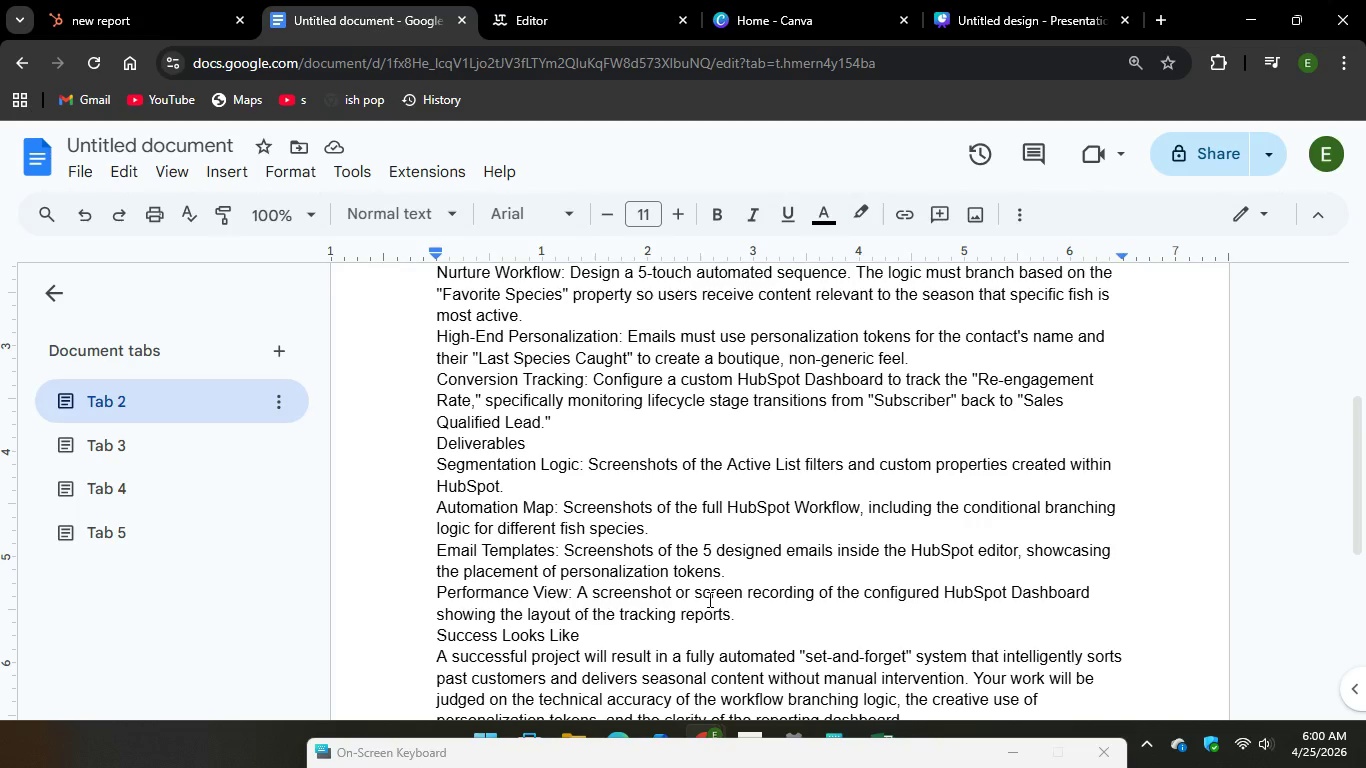 
scroll: coordinate [706, 599], scroll_direction: down, amount: 1.0
 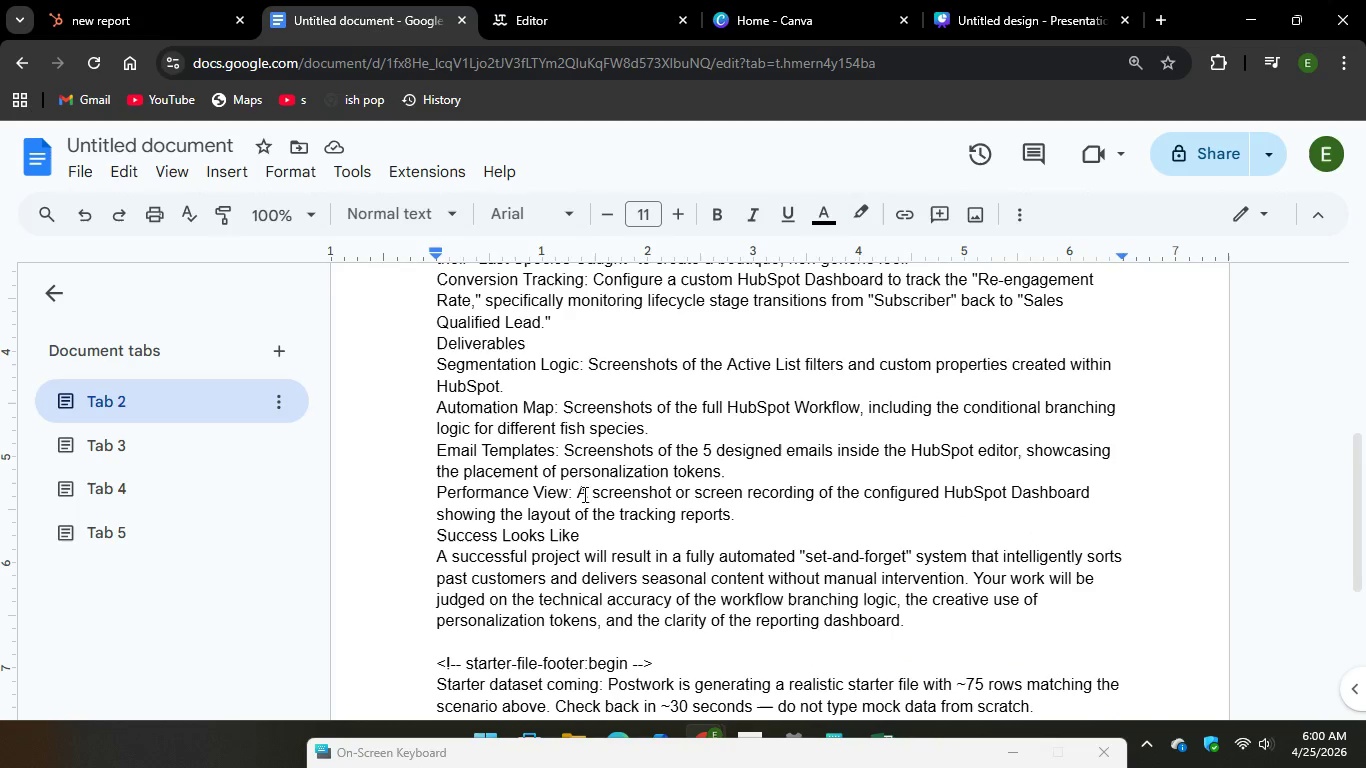 
left_click_drag(start_coordinate=[568, 495], to_coordinate=[425, 499])
 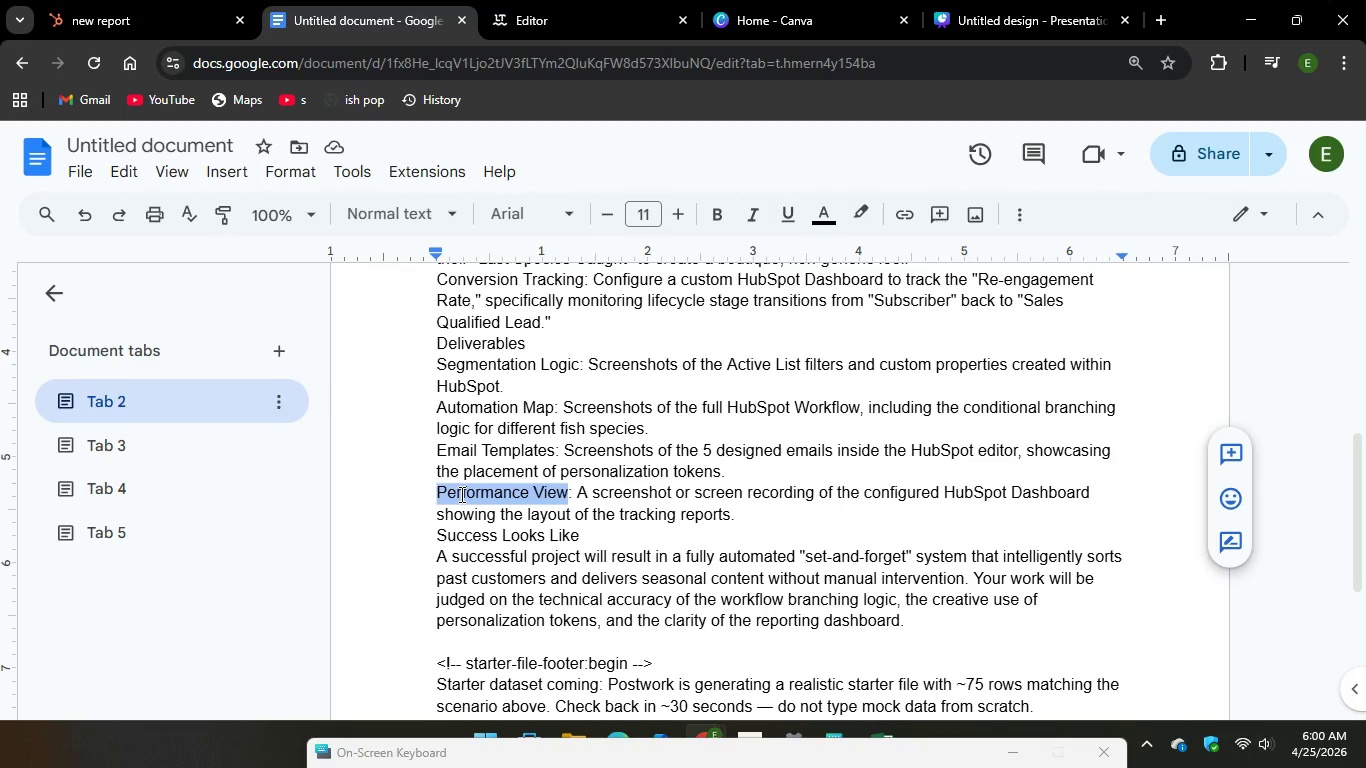 
right_click([460, 494])
 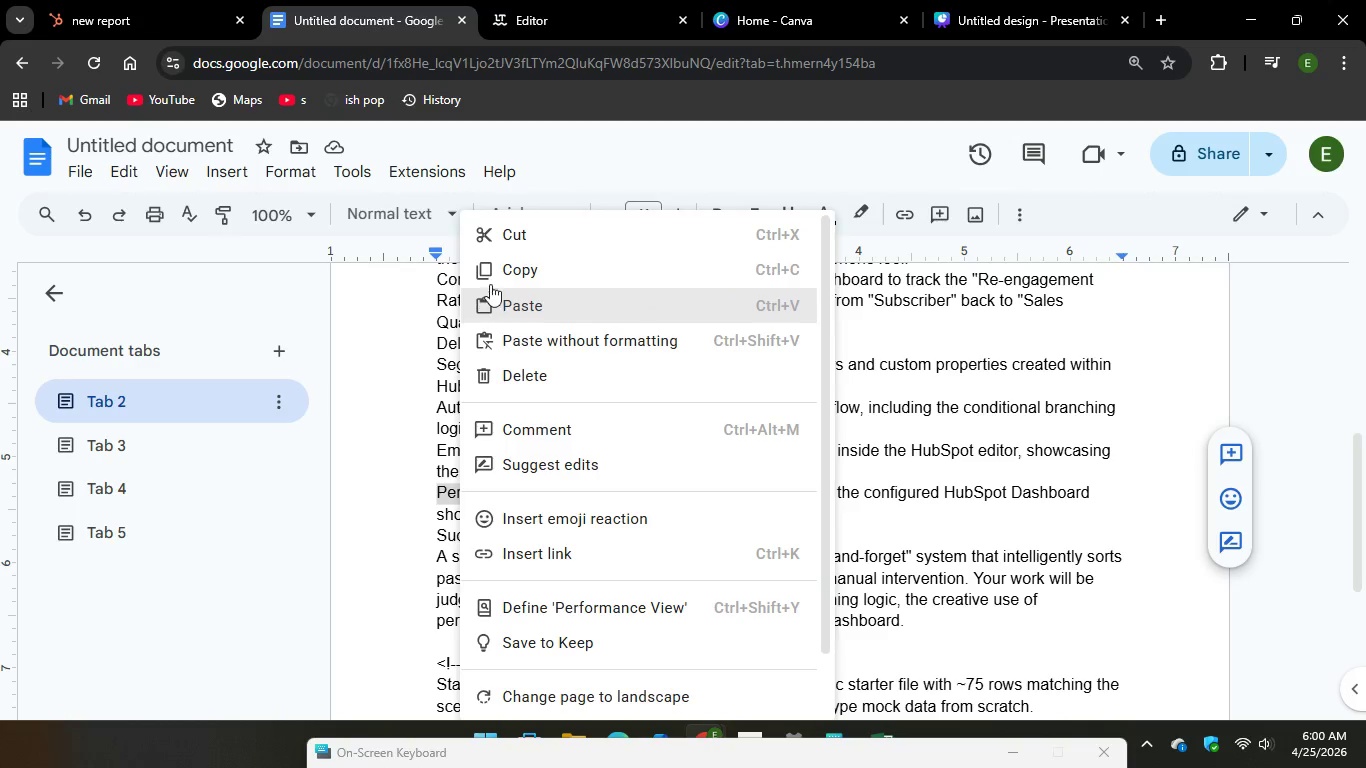 
left_click([496, 276])
 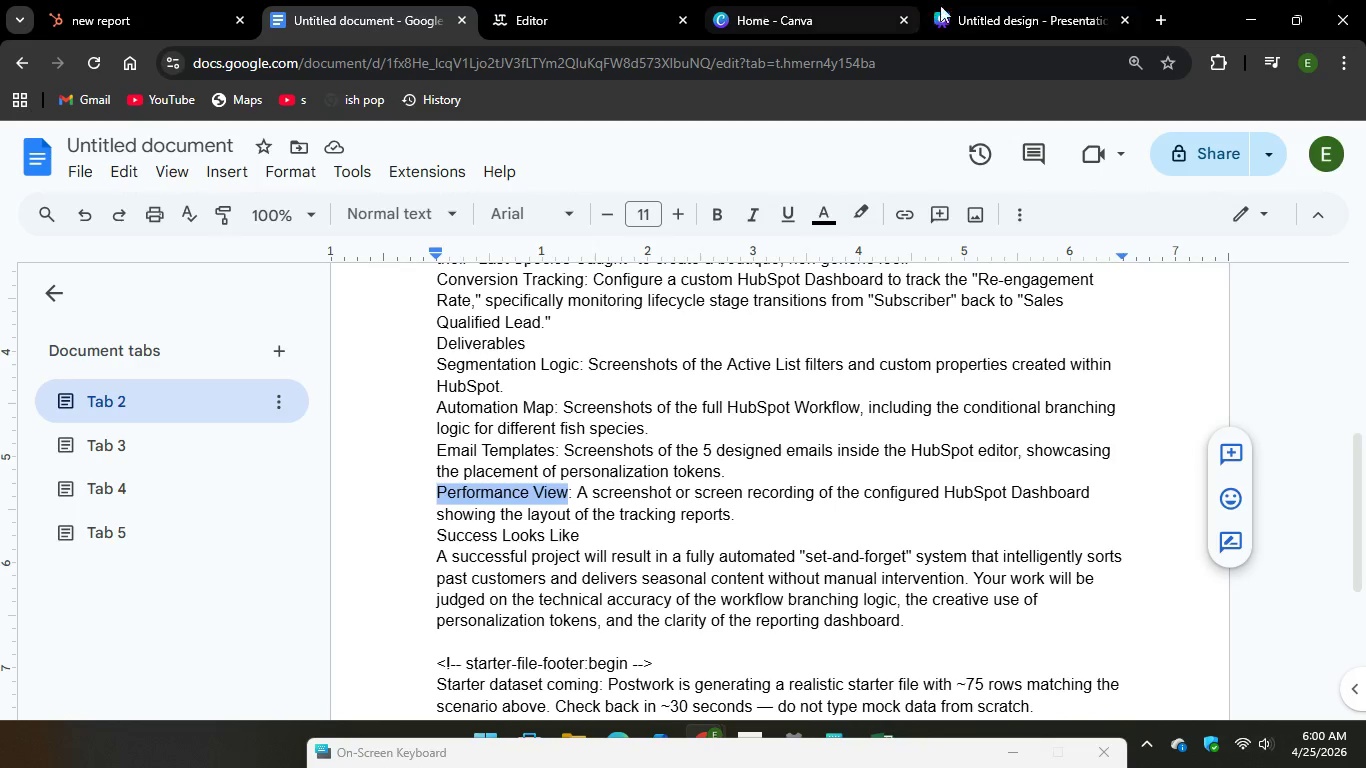 
left_click([965, 23])
 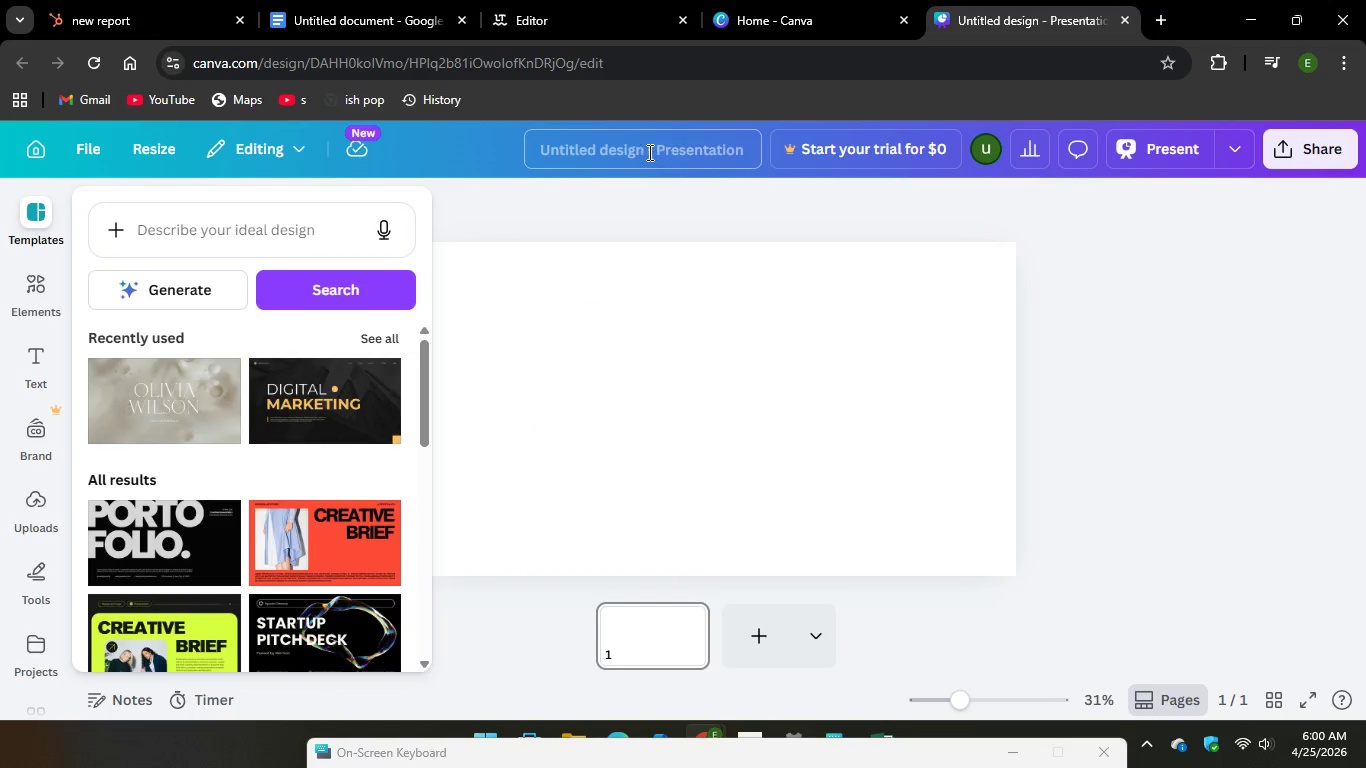 
right_click([646, 155])
 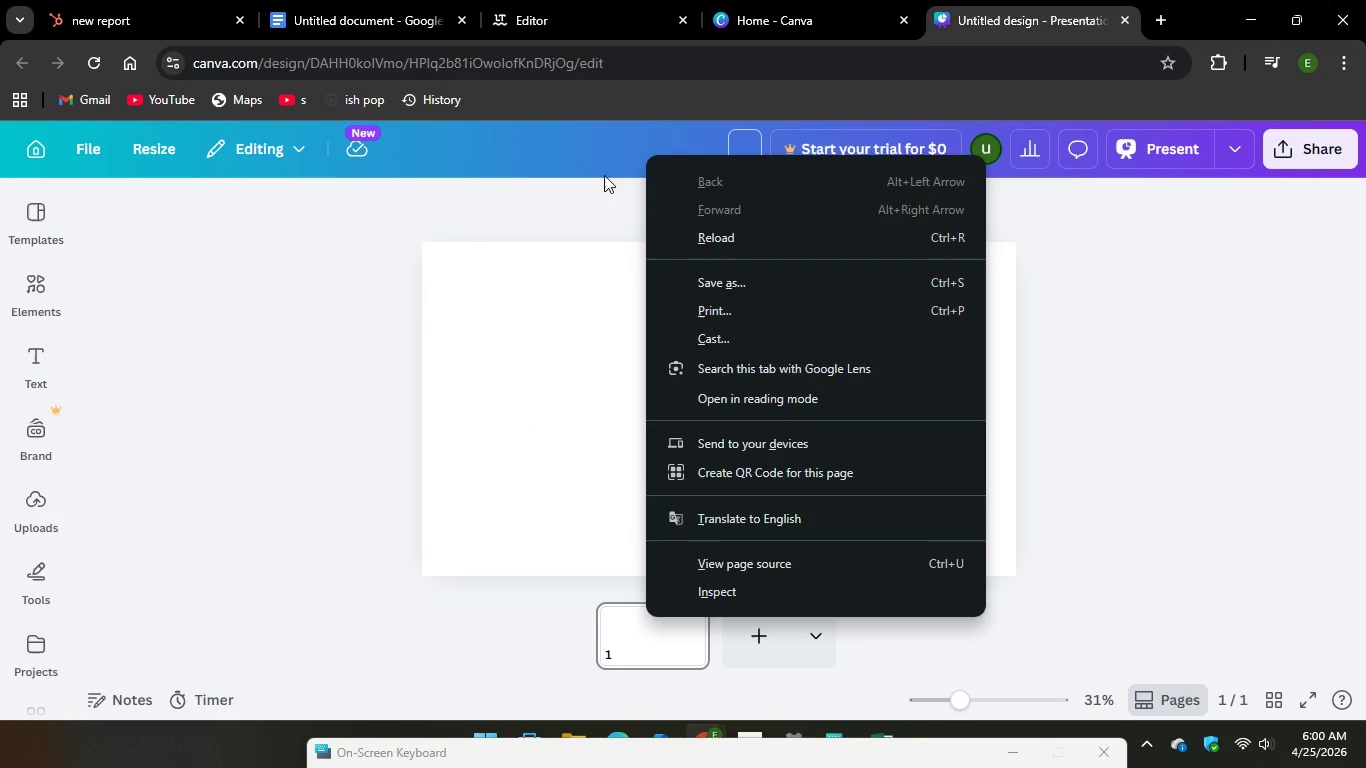 
mouse_move([752, 149])
 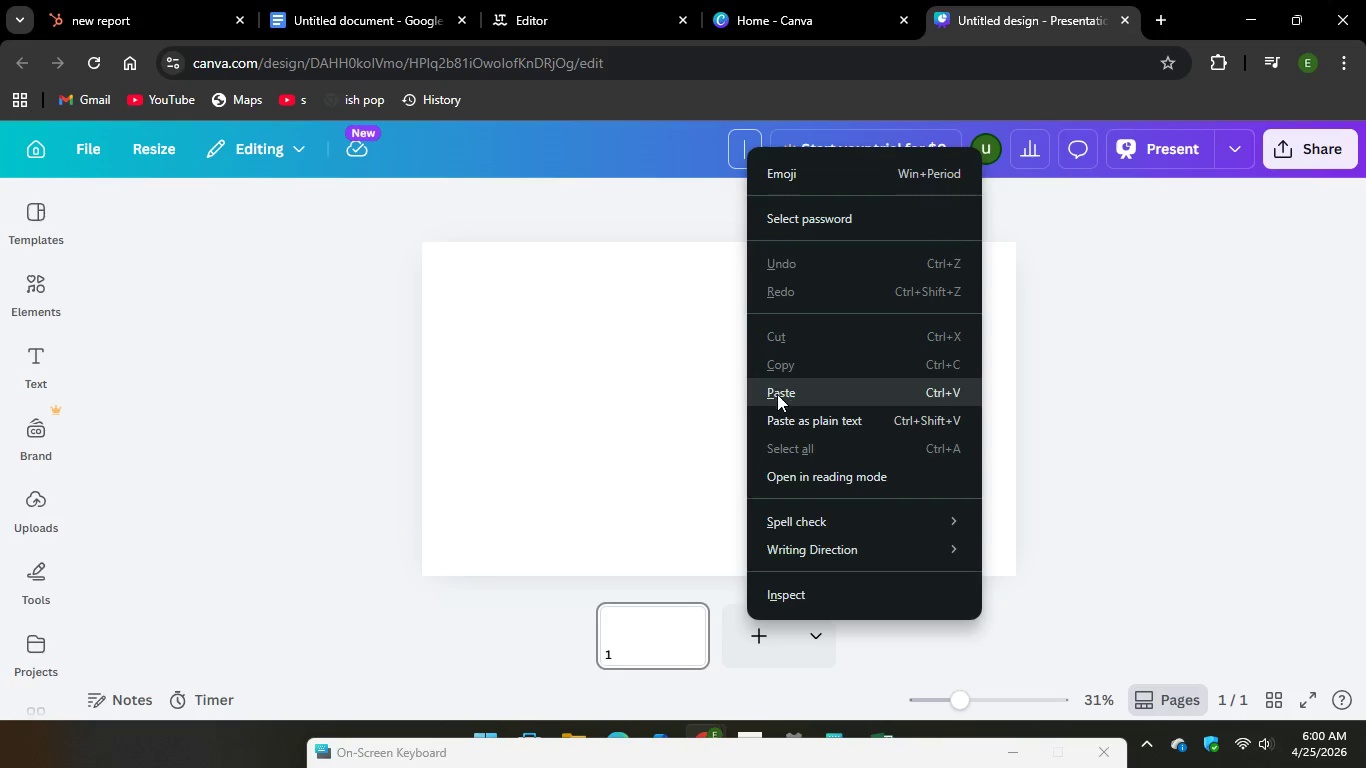 
left_click([777, 394])
 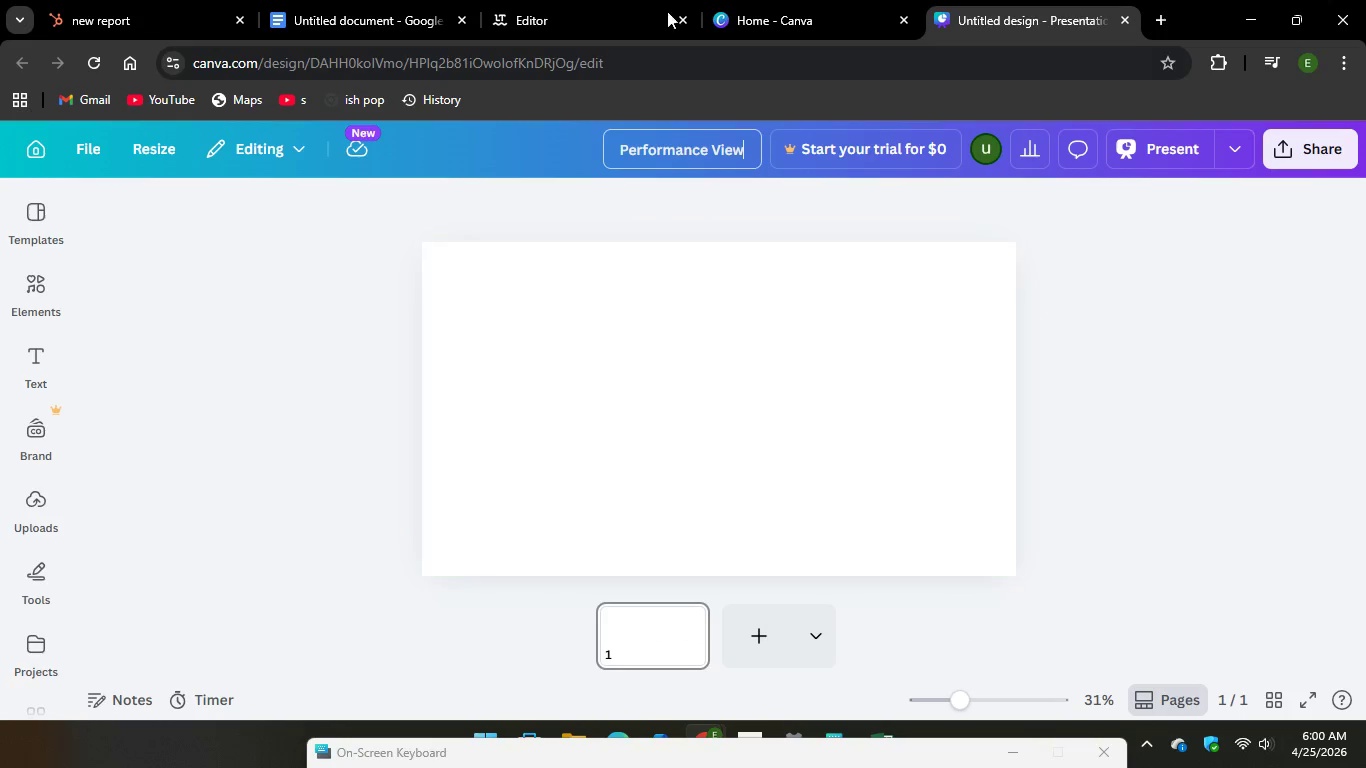 
wait(7.3)
 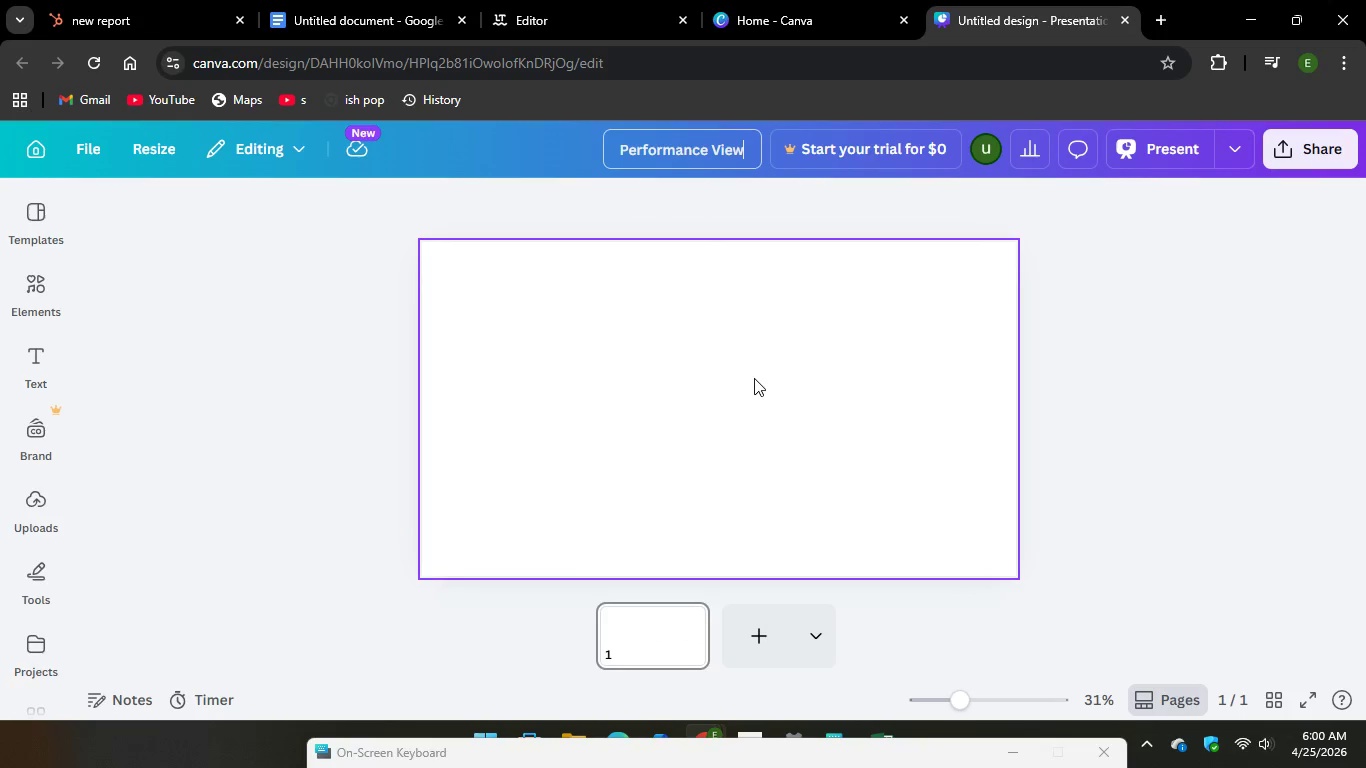 
left_click([331, 7])
 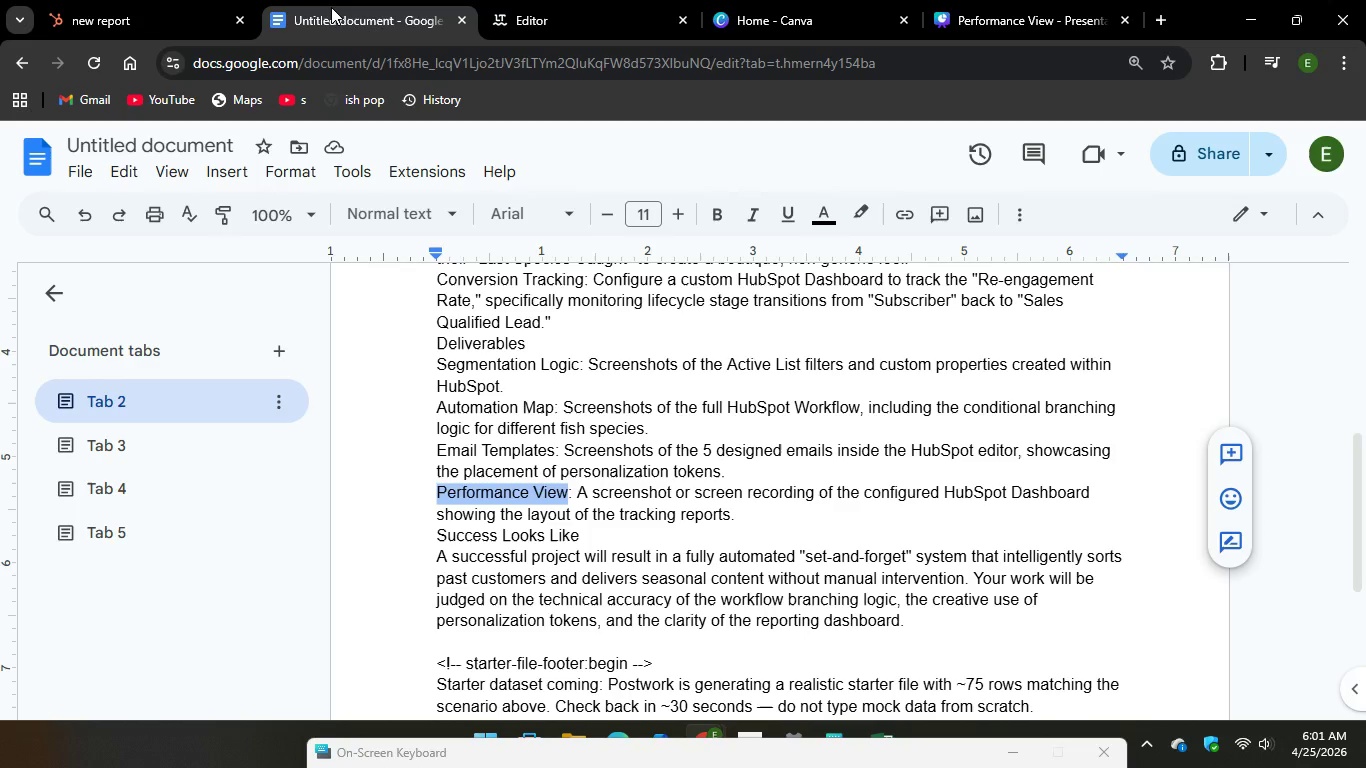 
wait(30.45)
 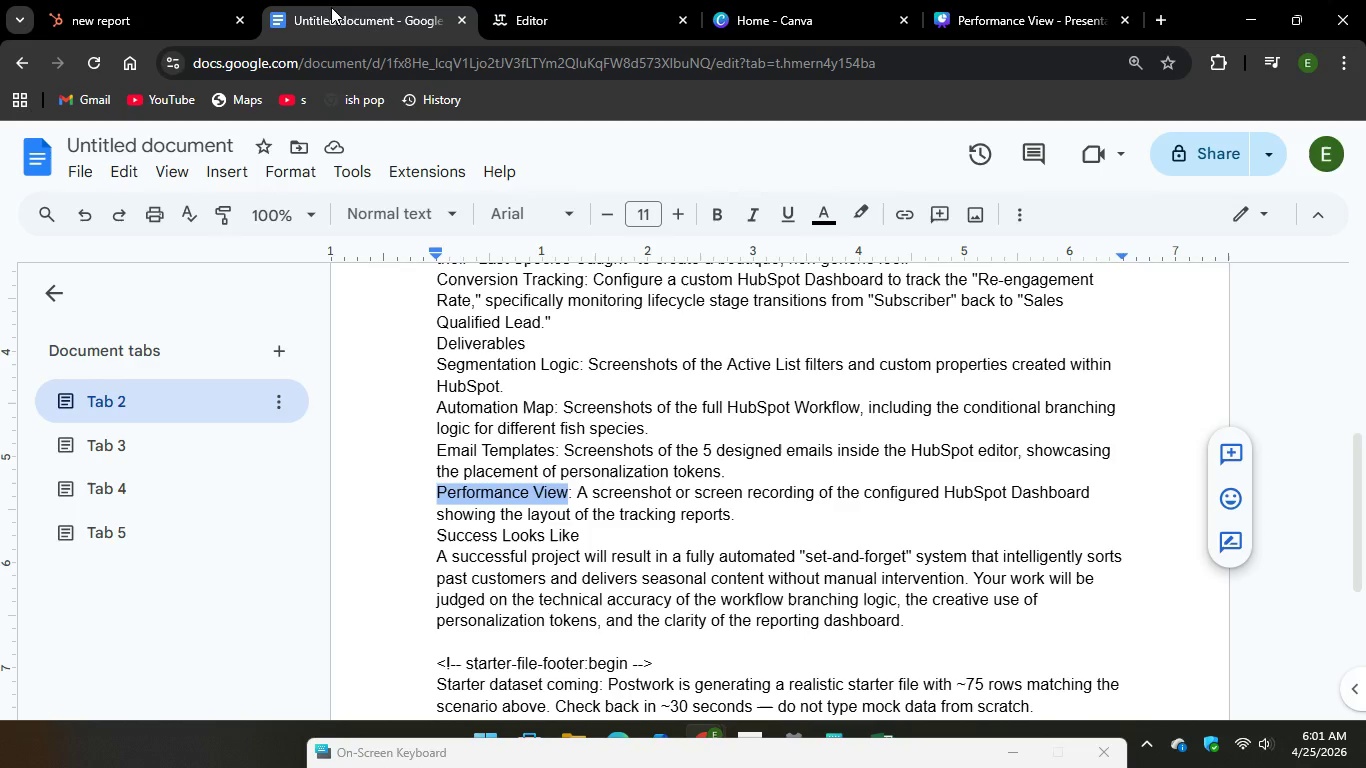 
left_click([115, 11])
 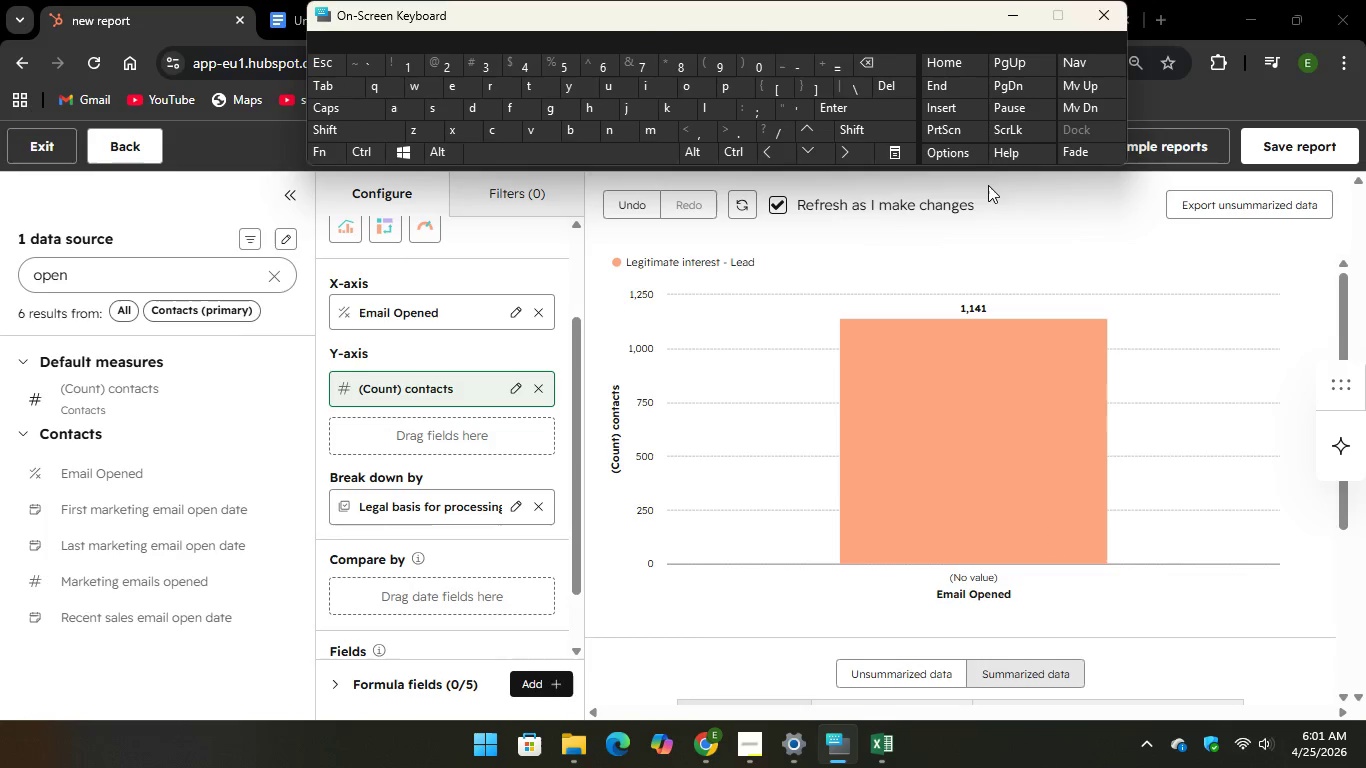 
wait(11.8)
 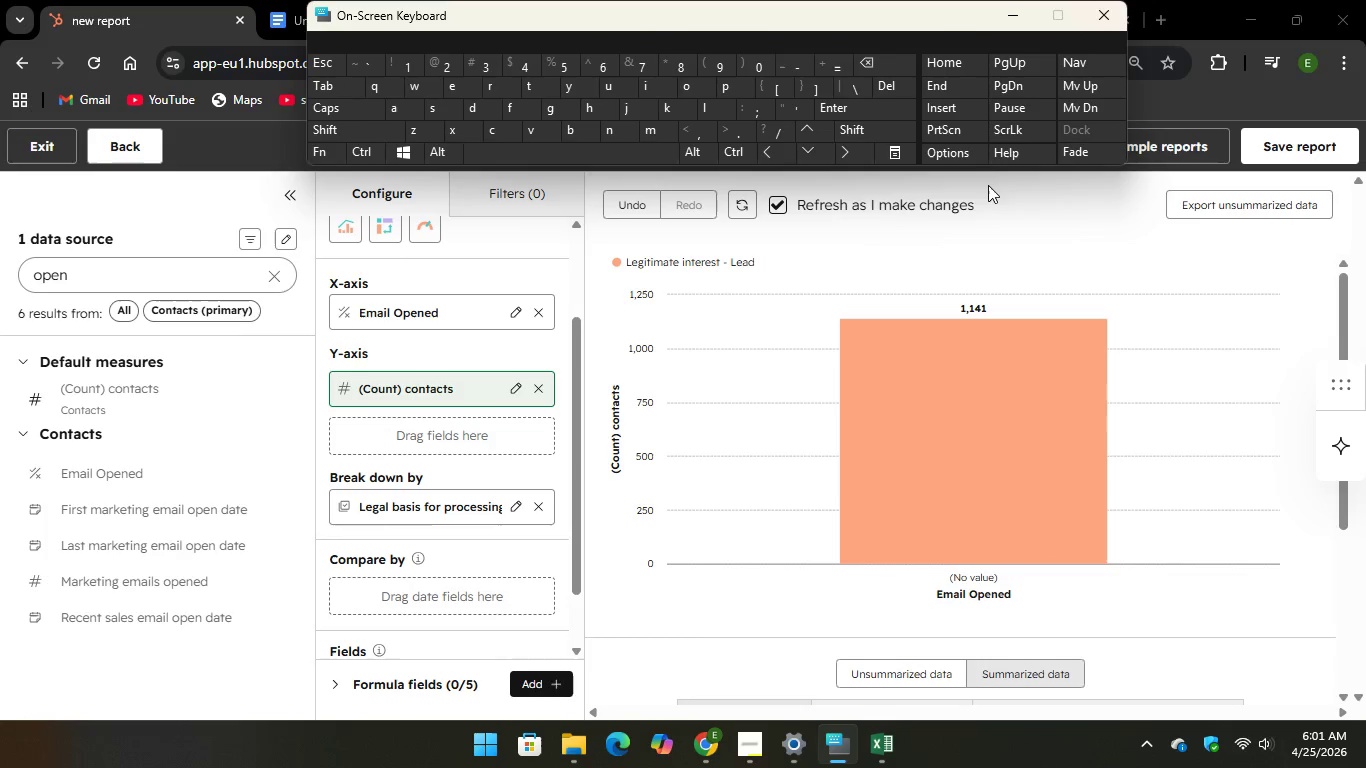 
left_click([1172, 84])
 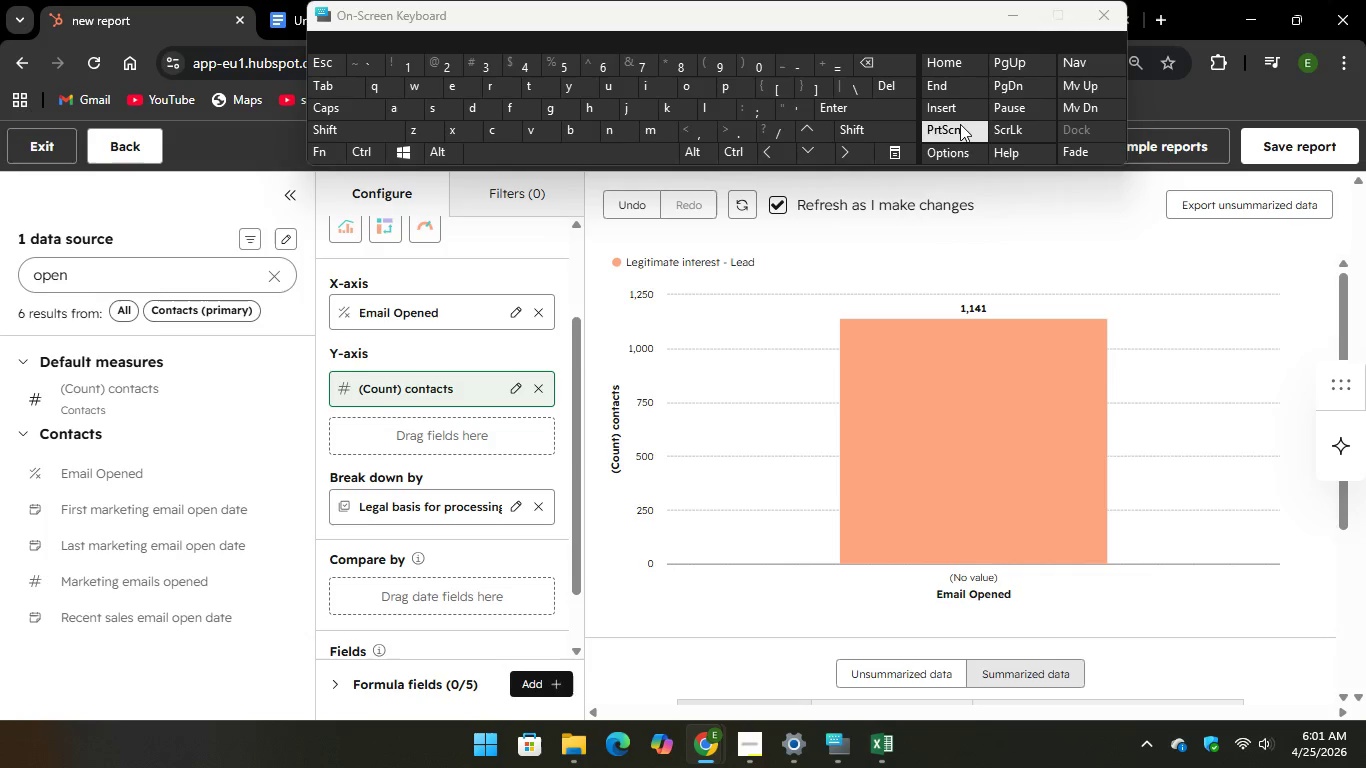 
key(PrintScreen)
 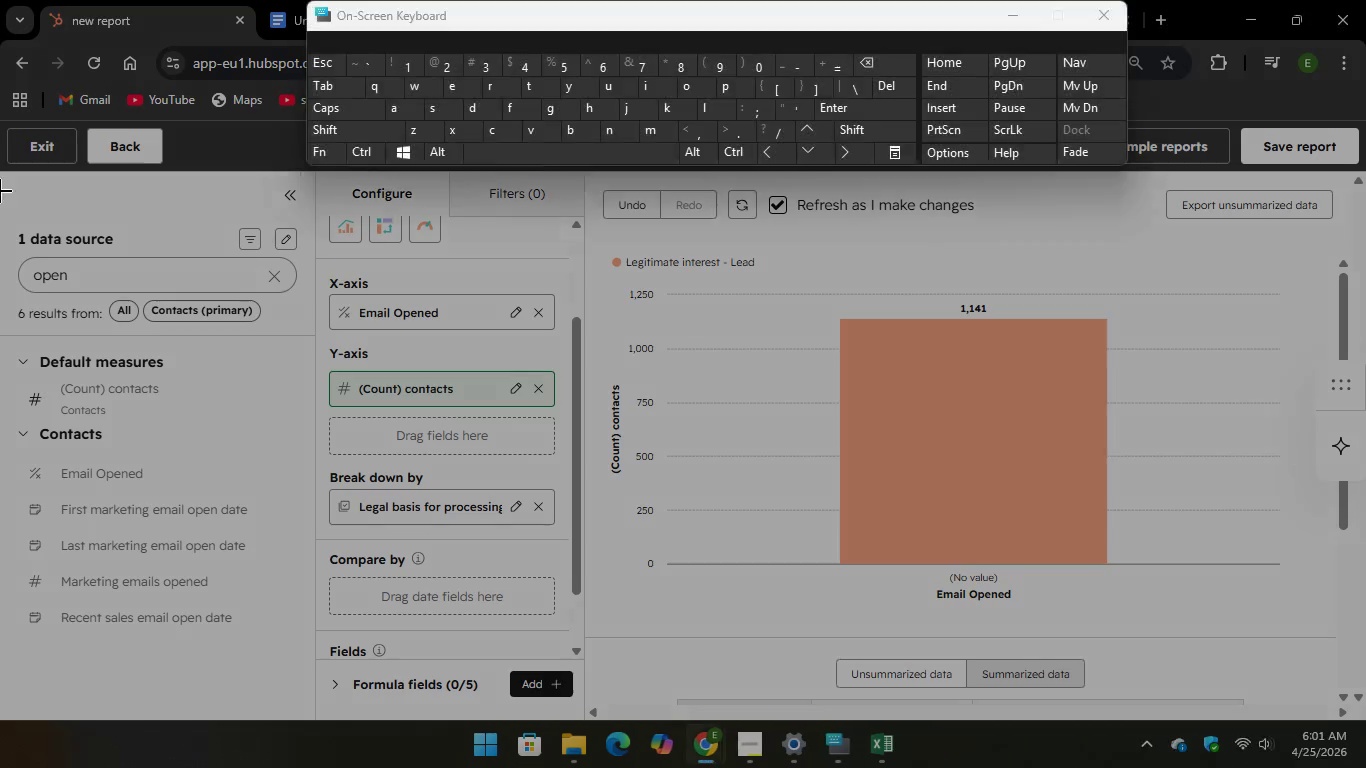 
left_click_drag(start_coordinate=[1, 180], to_coordinate=[1365, 721])
 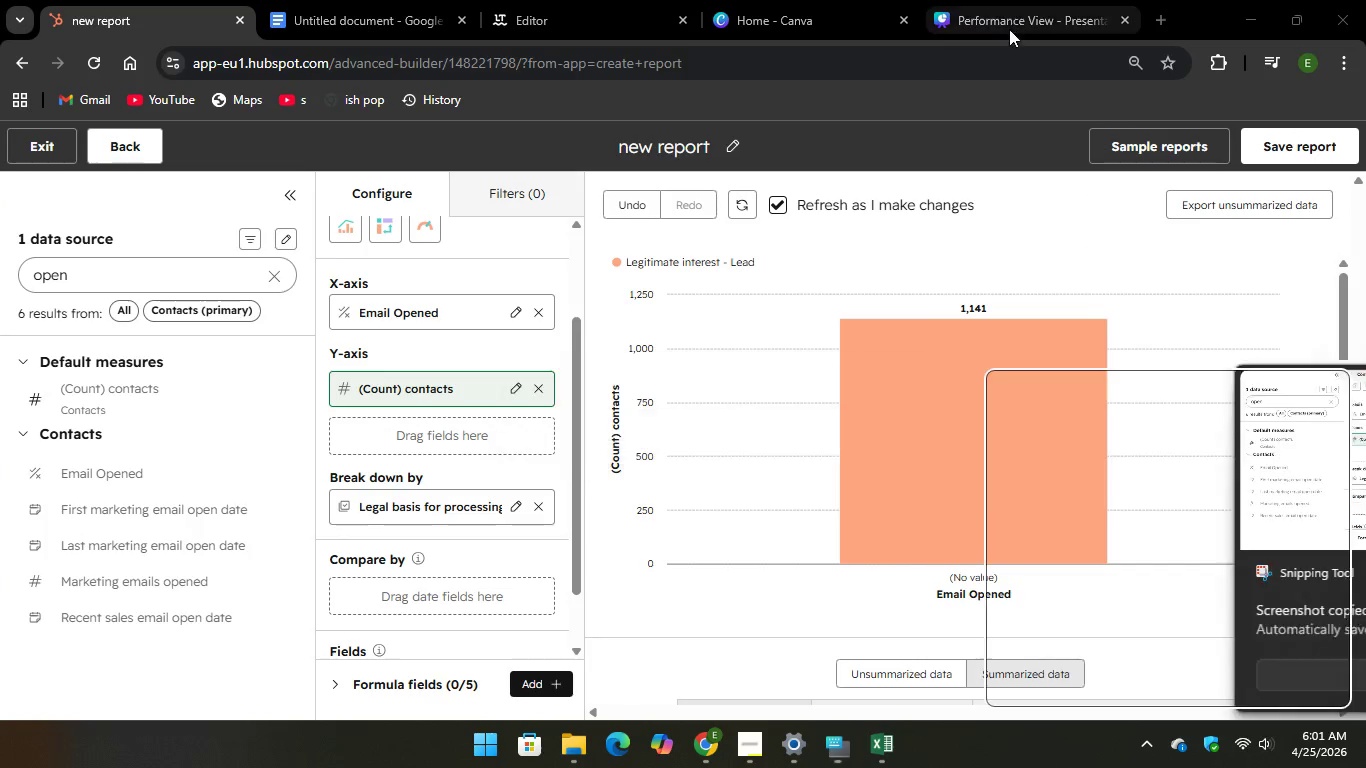 
left_click([1009, 19])
 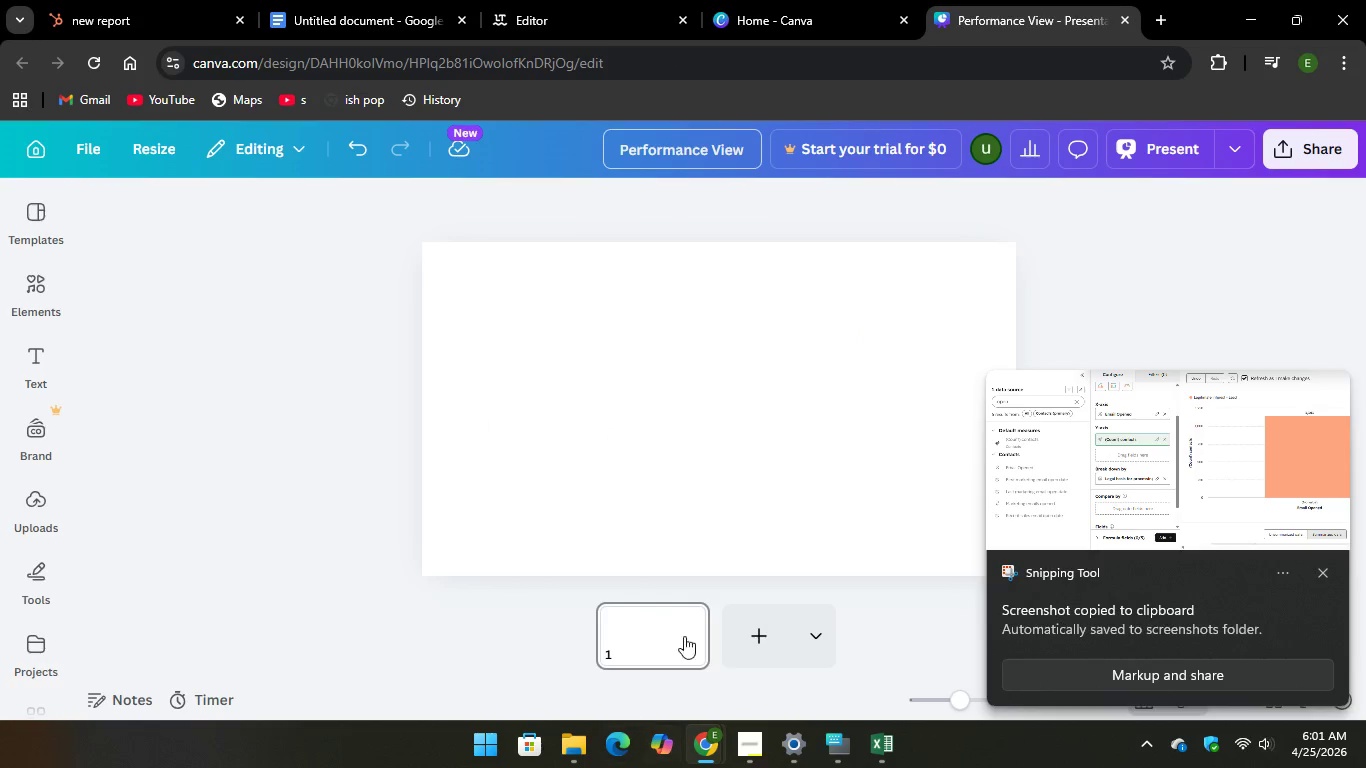 
right_click([689, 409])
 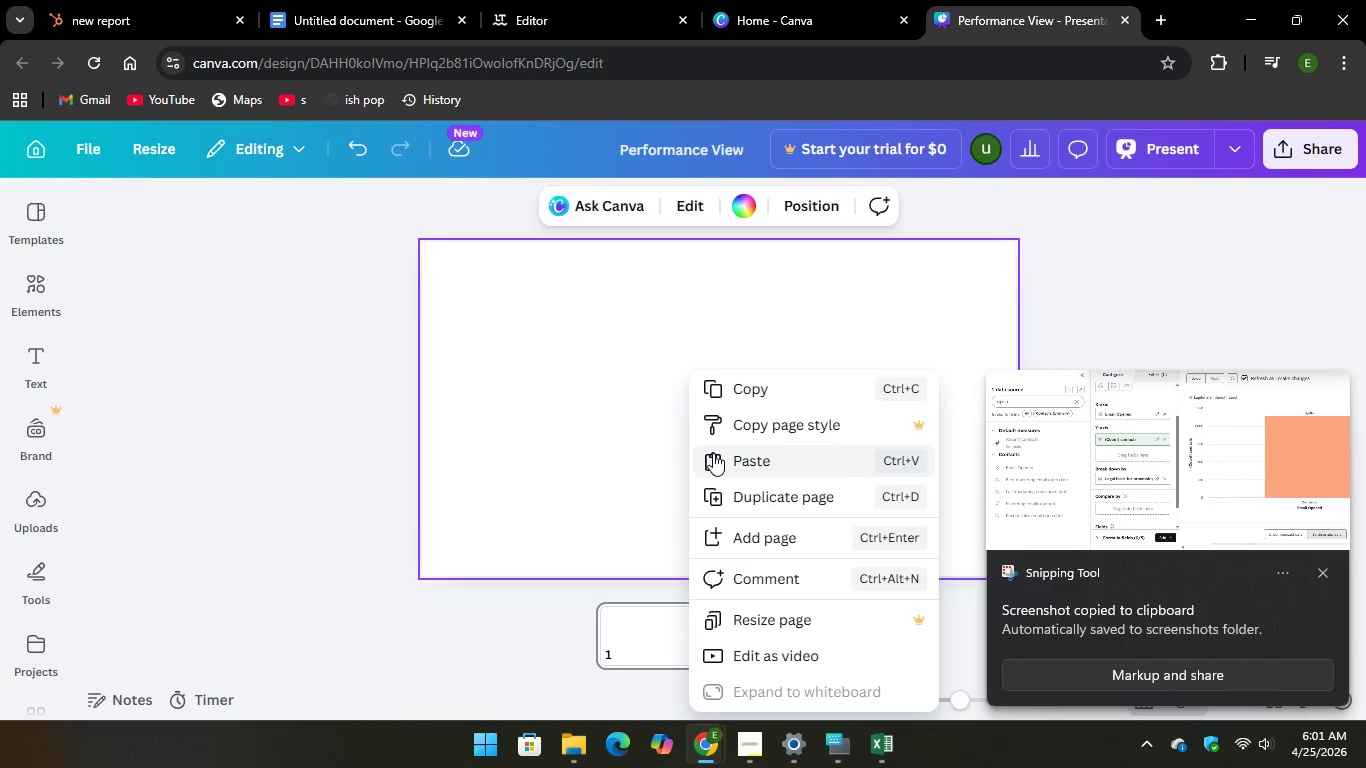 
left_click([714, 456])
 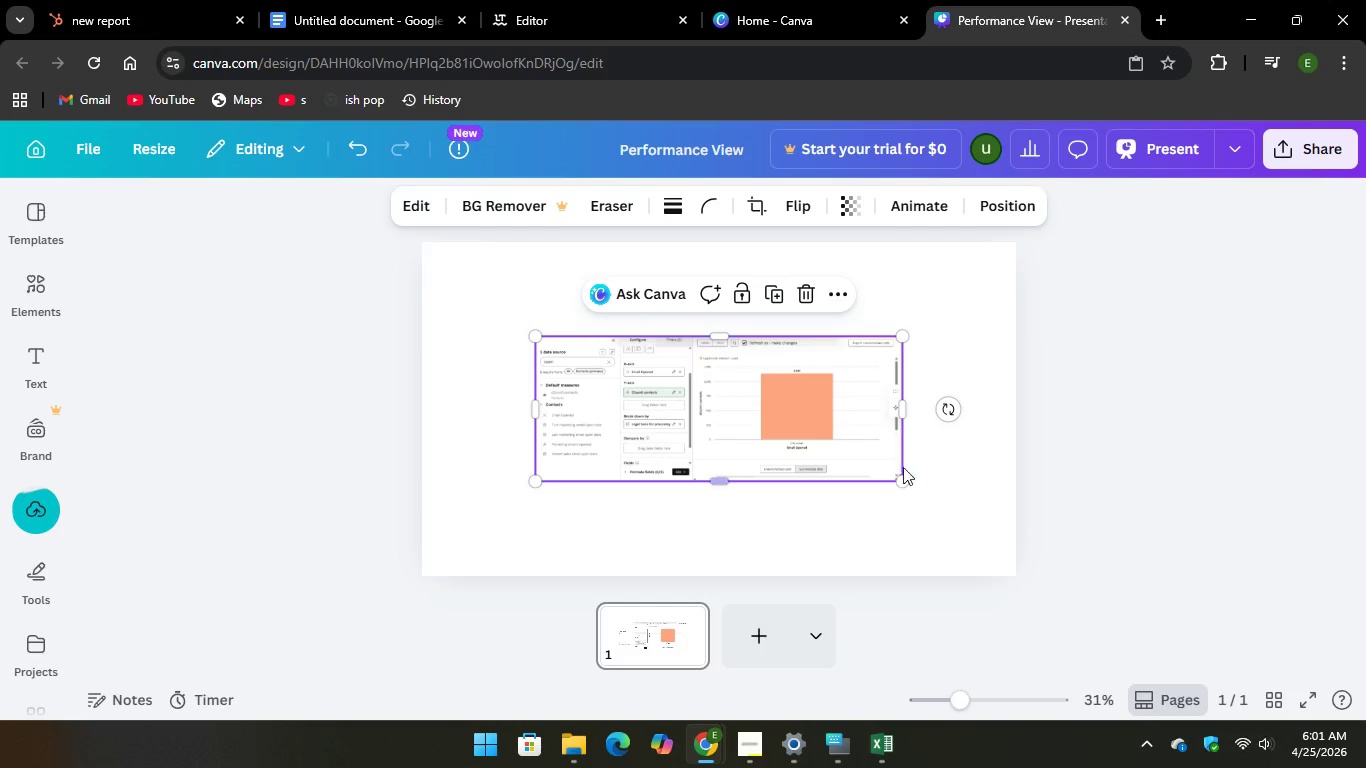 
wait(5.2)
 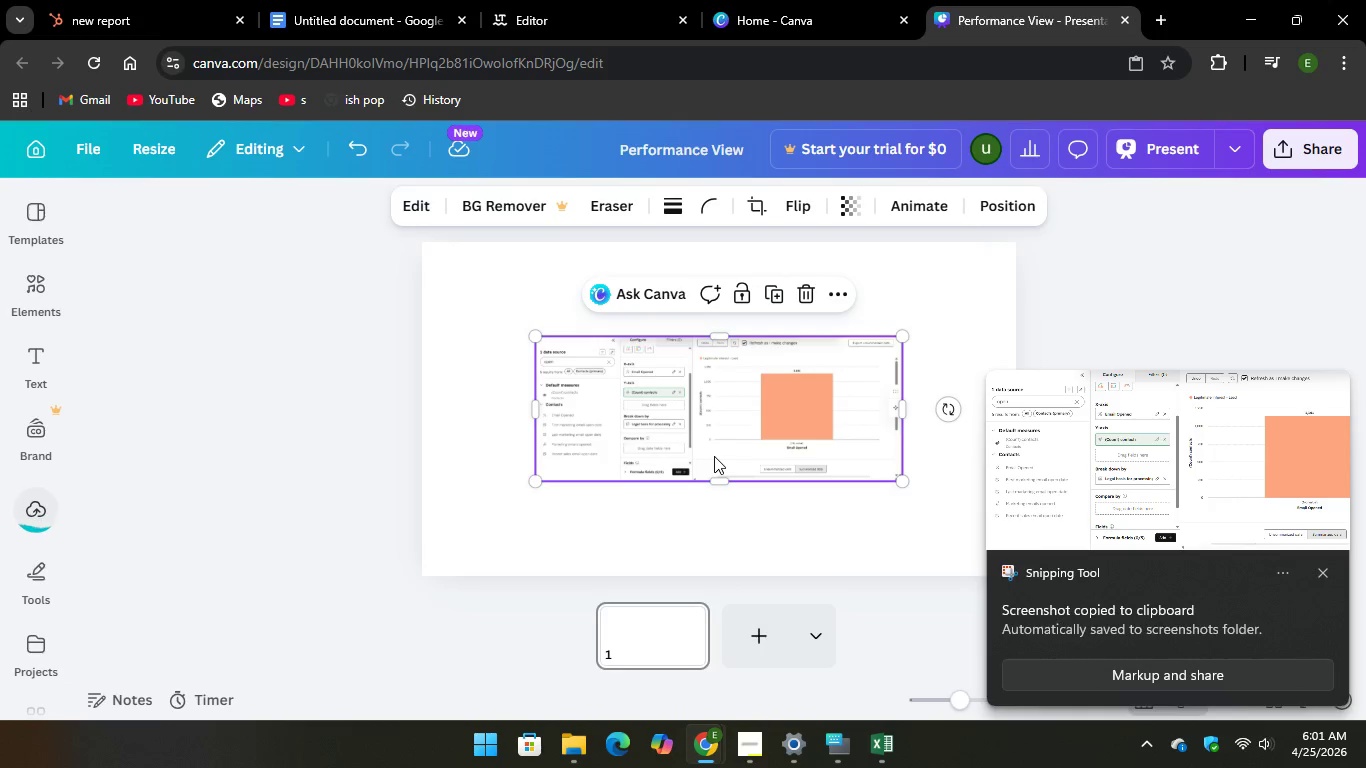 
left_click_drag(start_coordinate=[906, 483], to_coordinate=[1013, 581])
 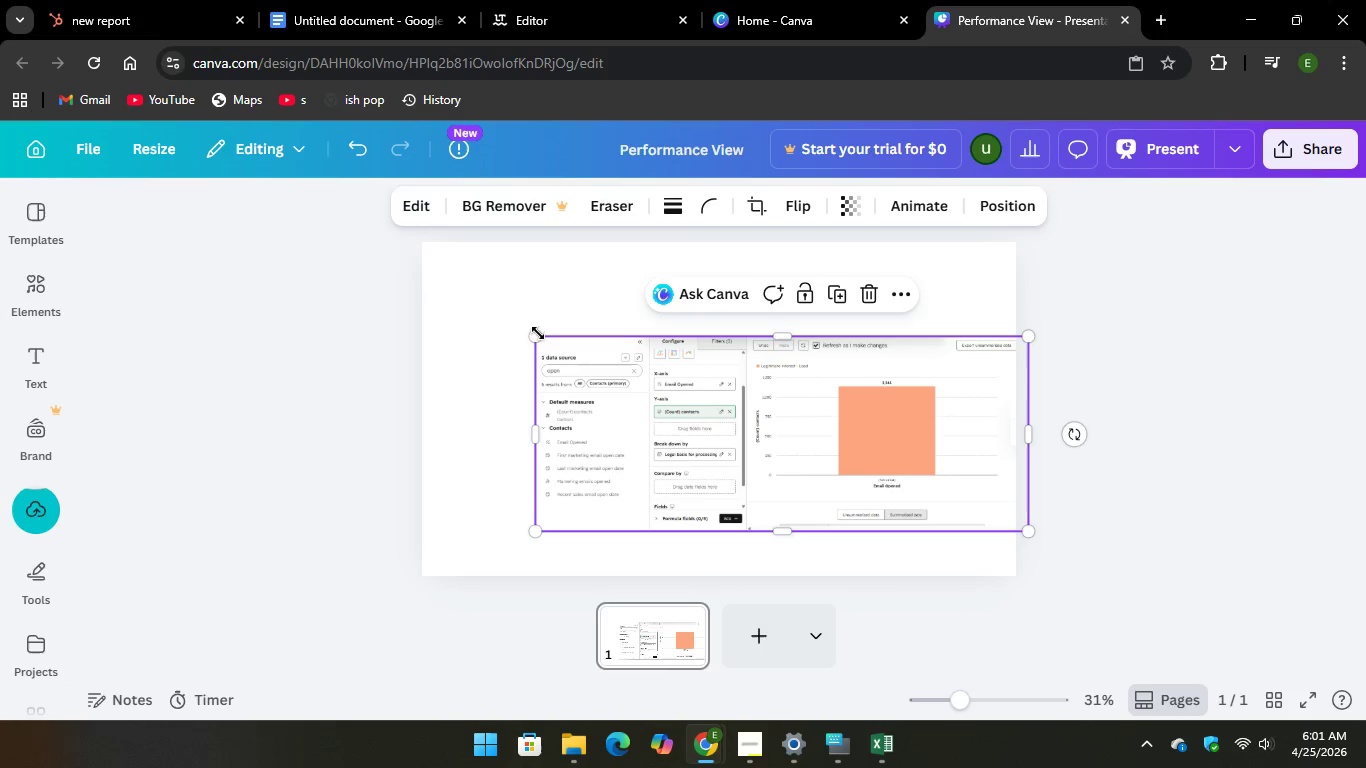 
left_click_drag(start_coordinate=[538, 333], to_coordinate=[458, 222])
 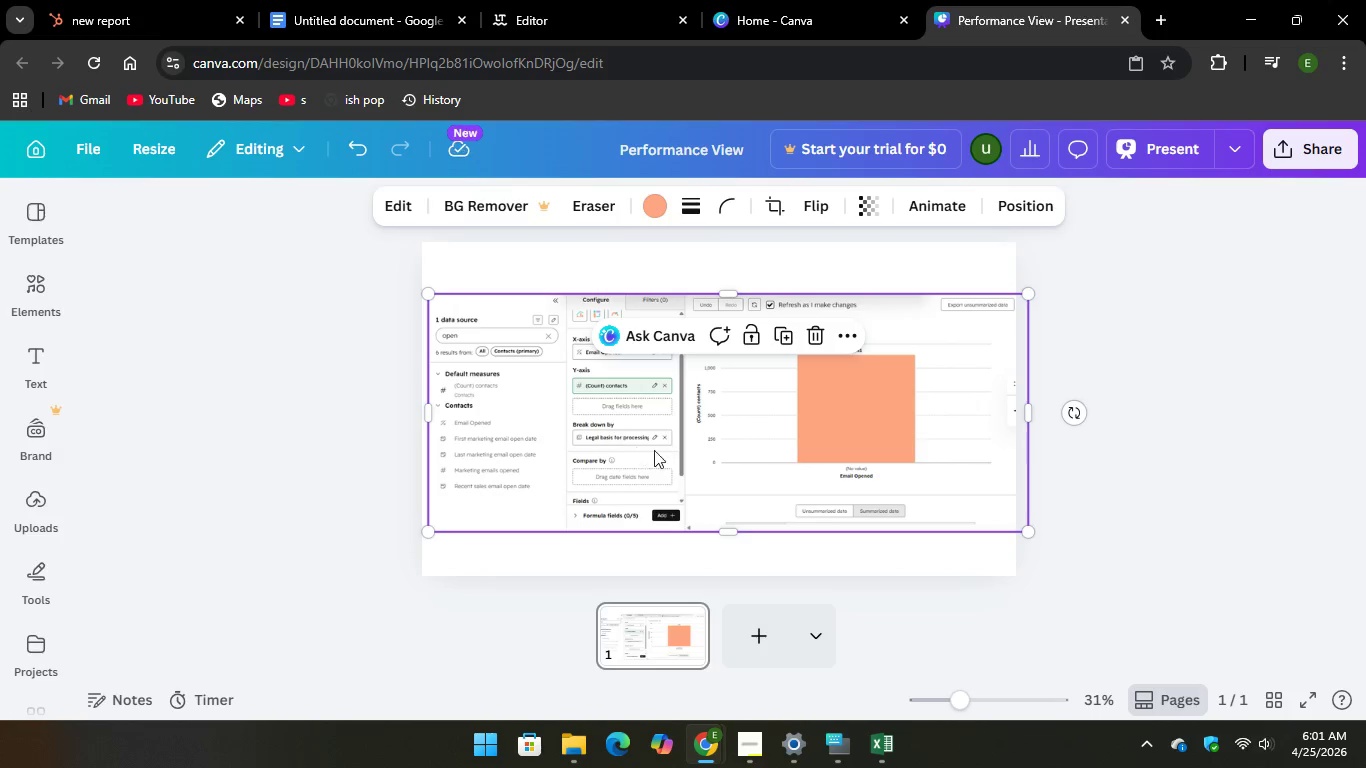 
left_click_drag(start_coordinate=[667, 445], to_coordinate=[669, 428])
 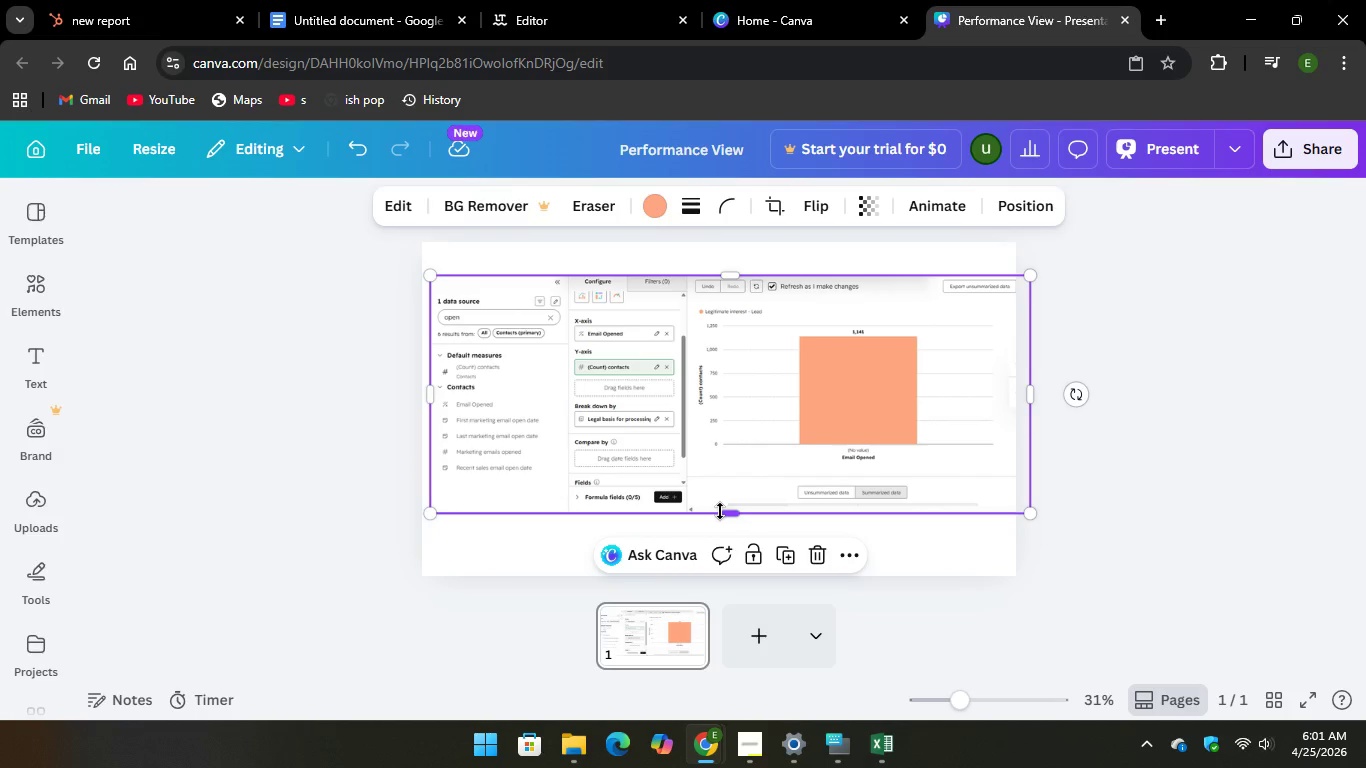 
left_click([722, 511])
 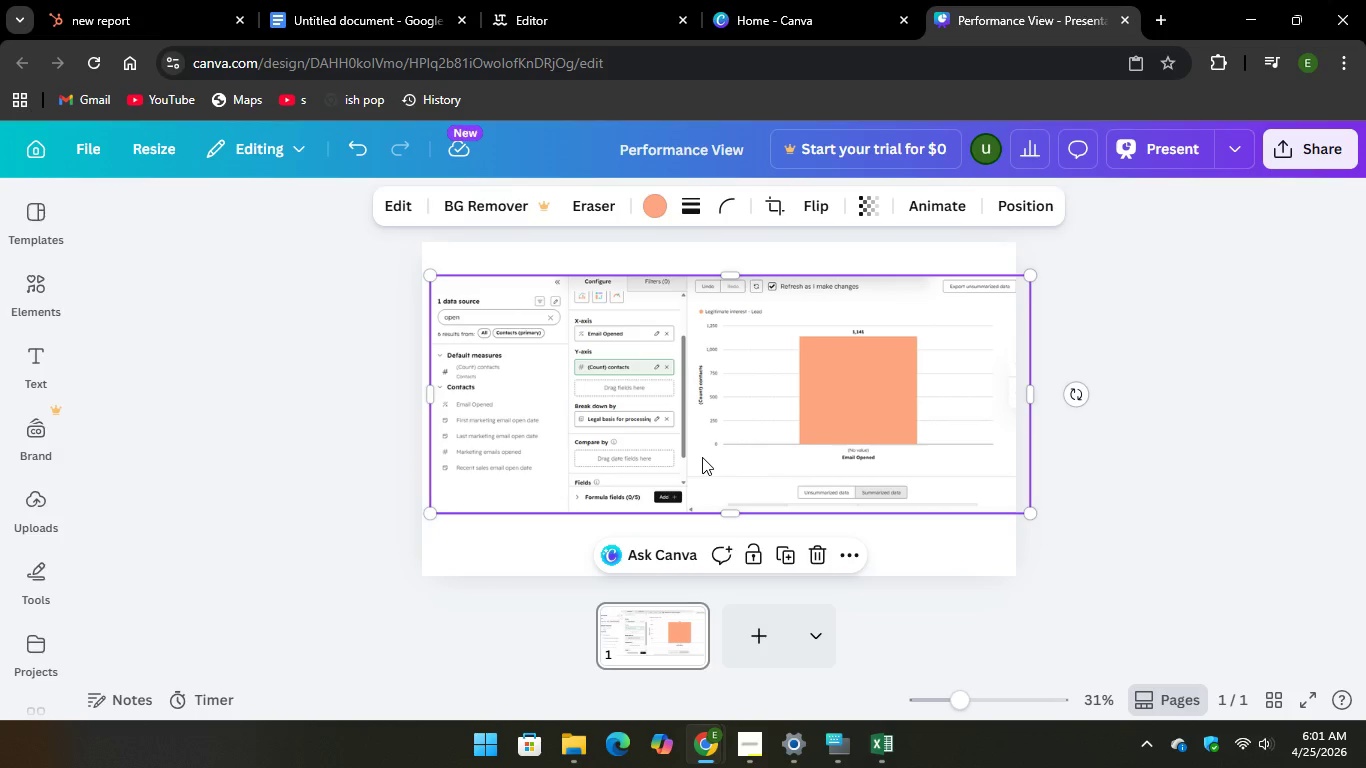 
left_click_drag(start_coordinate=[702, 457], to_coordinate=[728, 462])
 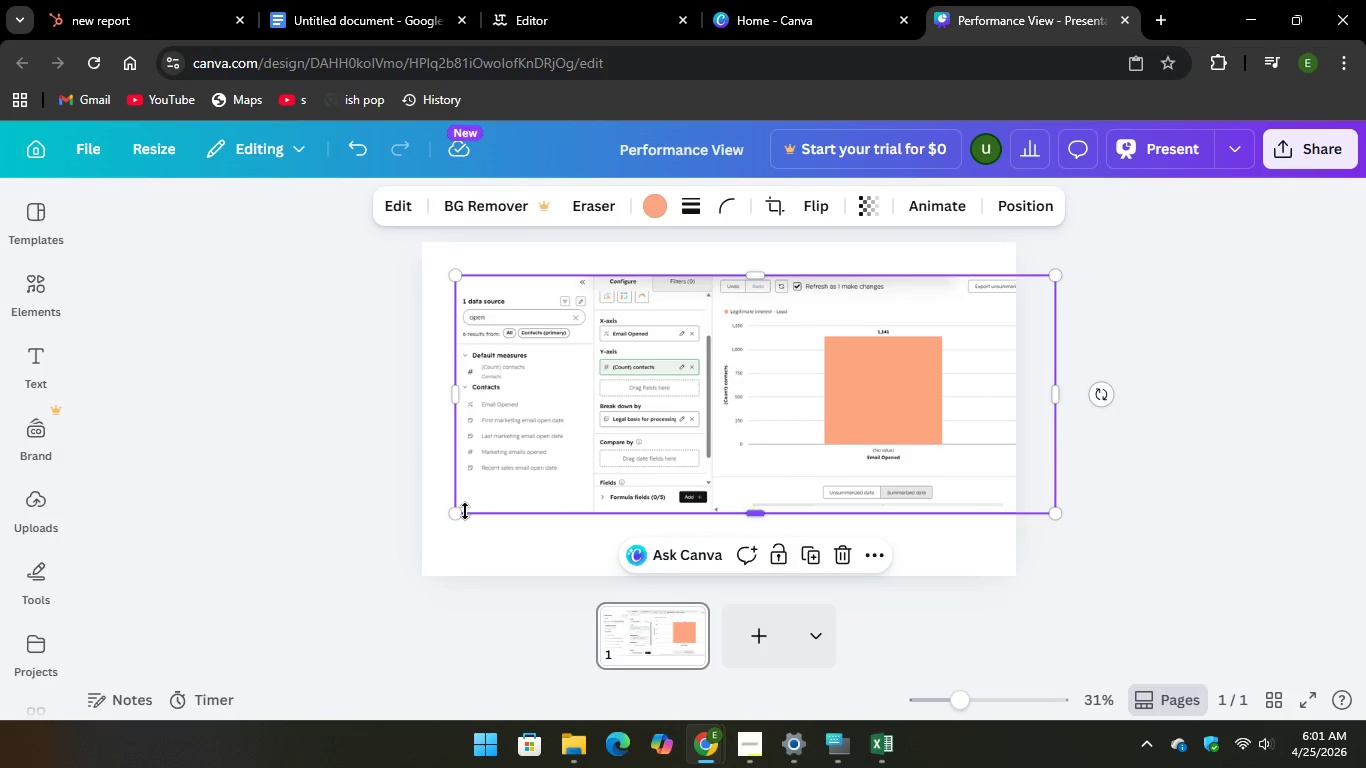 
left_click_drag(start_coordinate=[460, 513], to_coordinate=[434, 543])
 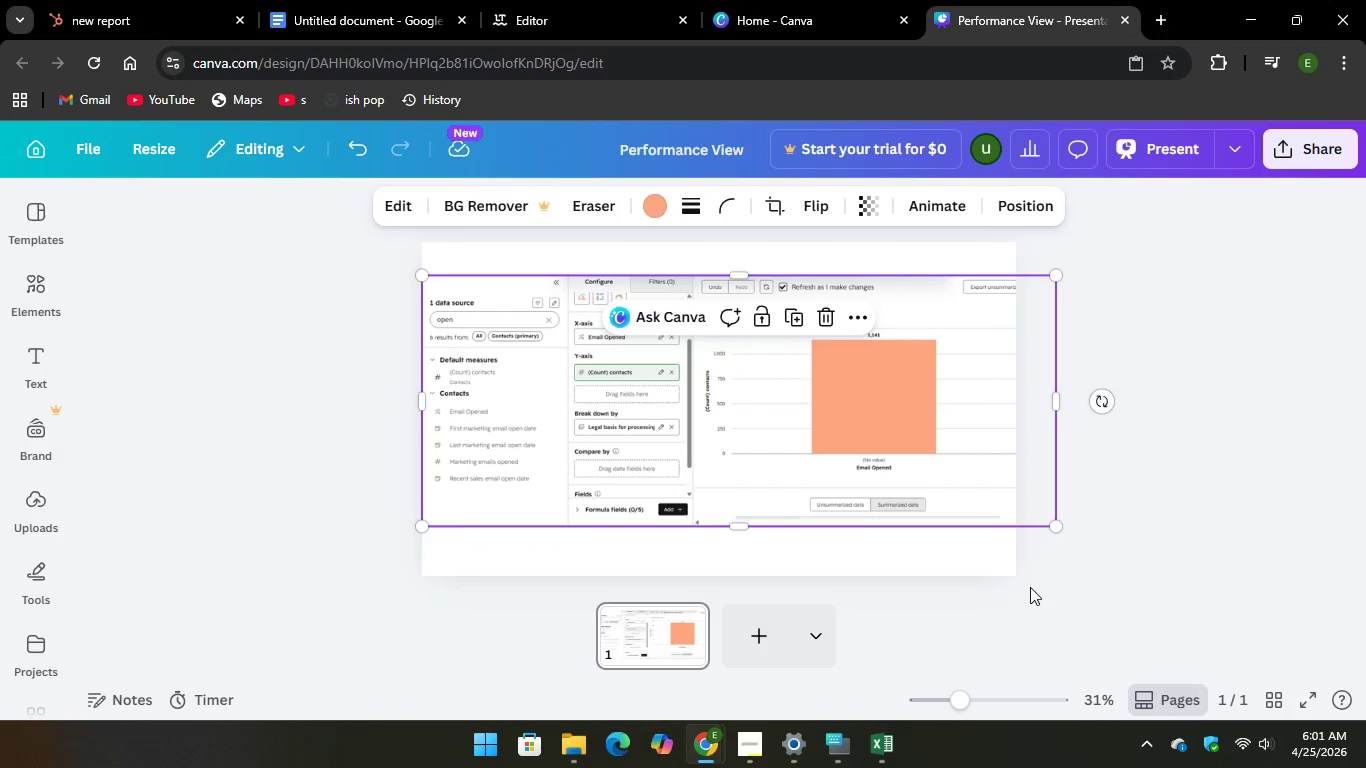 
left_click([1064, 580])
 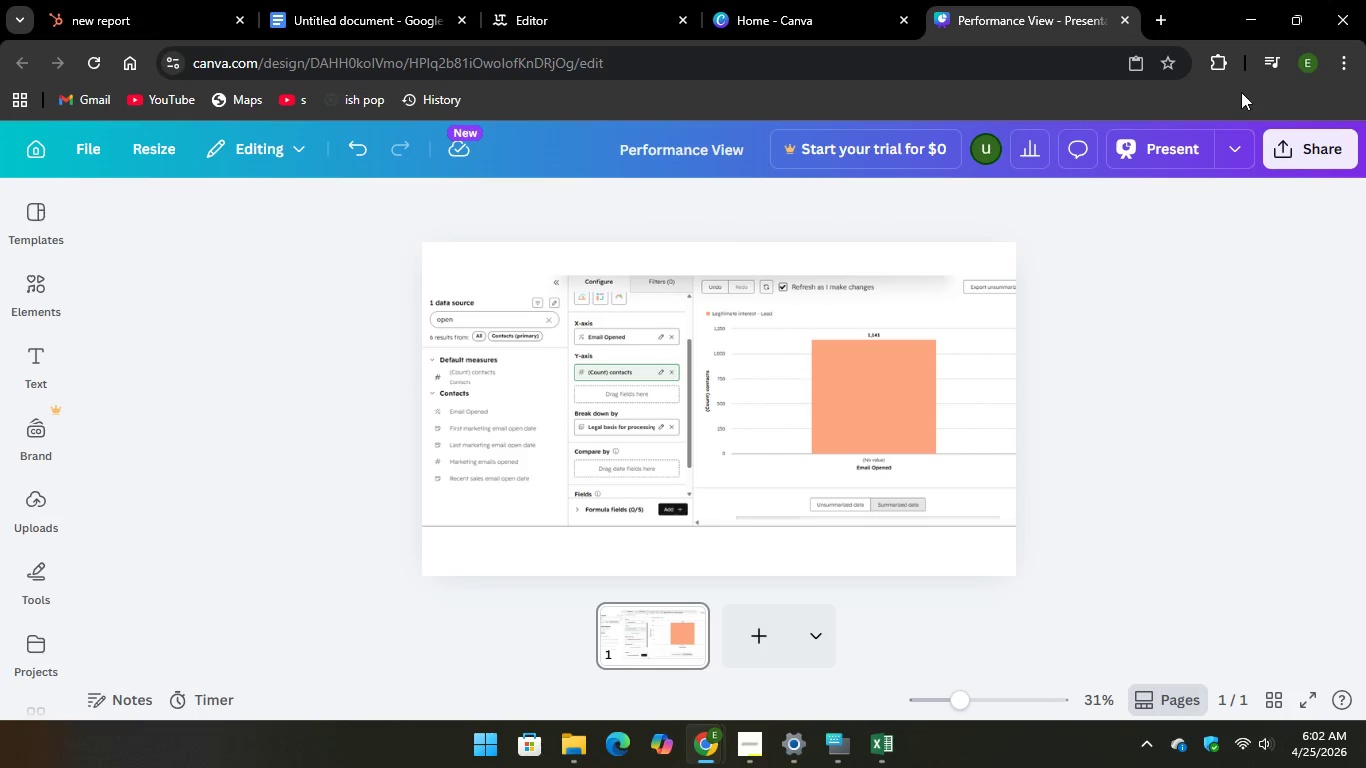 
left_click([1292, 140])
 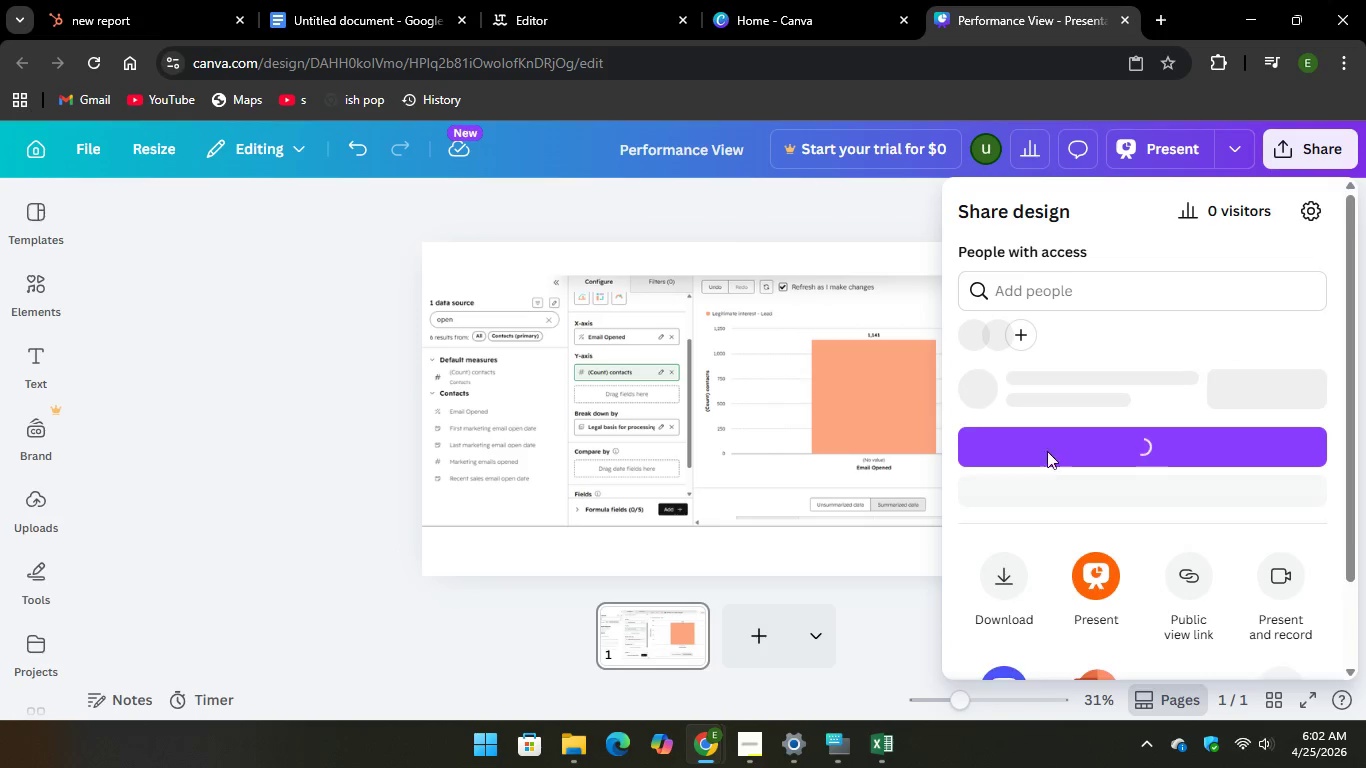 
scroll: coordinate [1032, 505], scroll_direction: down, amount: 2.0
 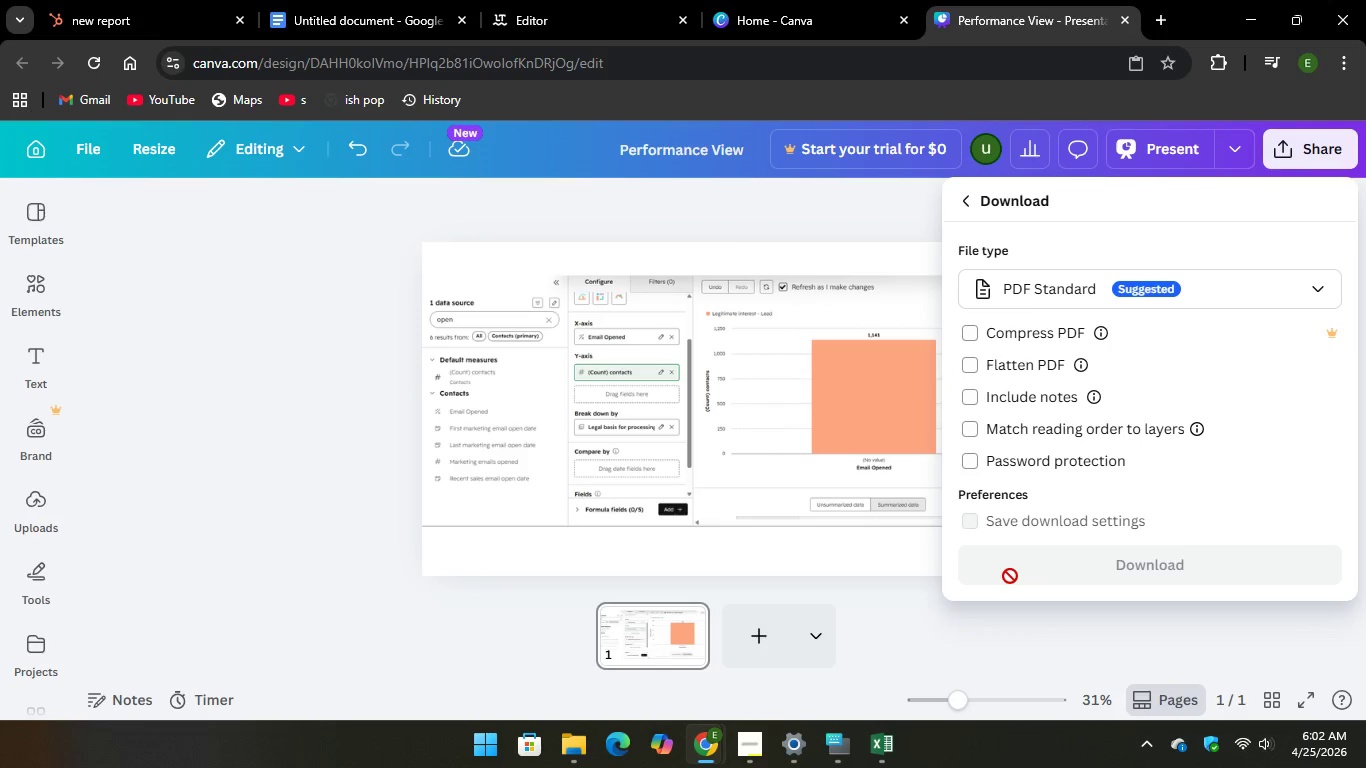 
left_click([1042, 567])
 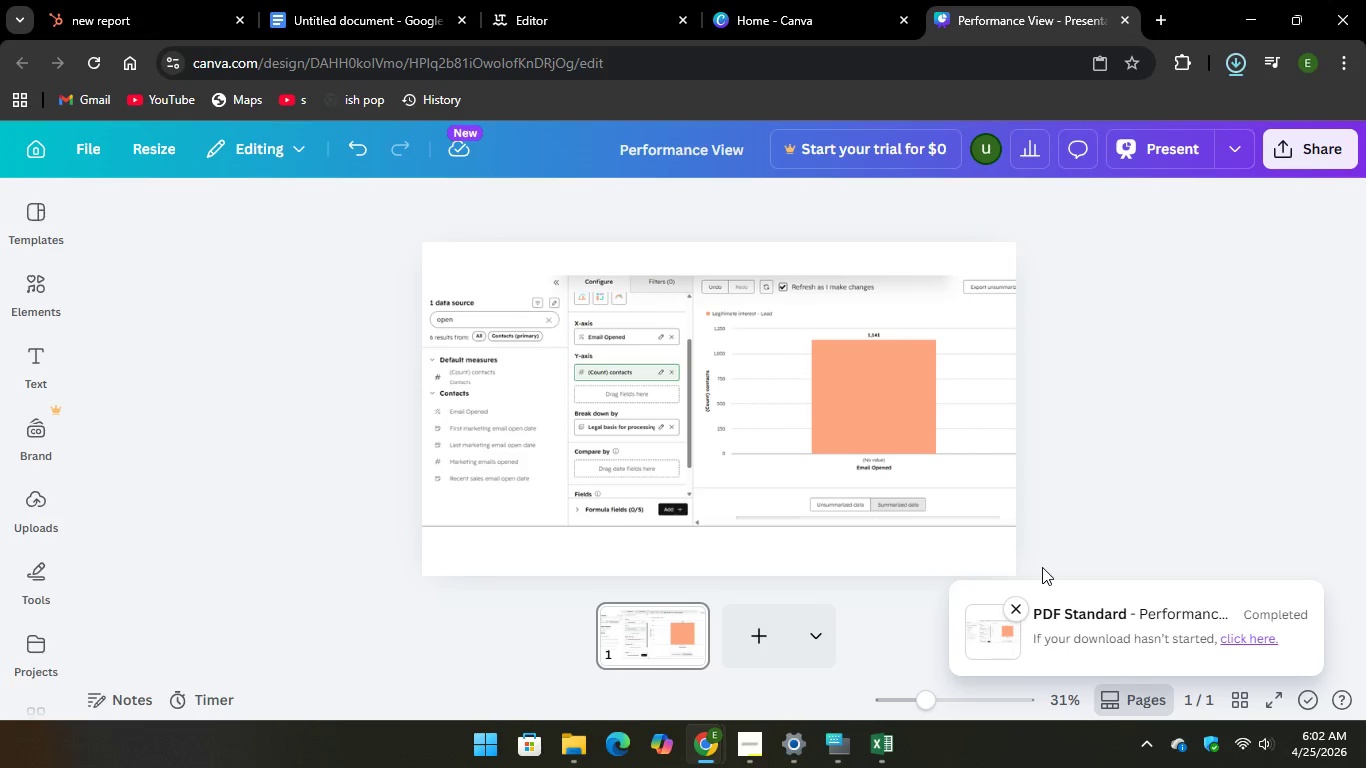 
wait(7.81)
 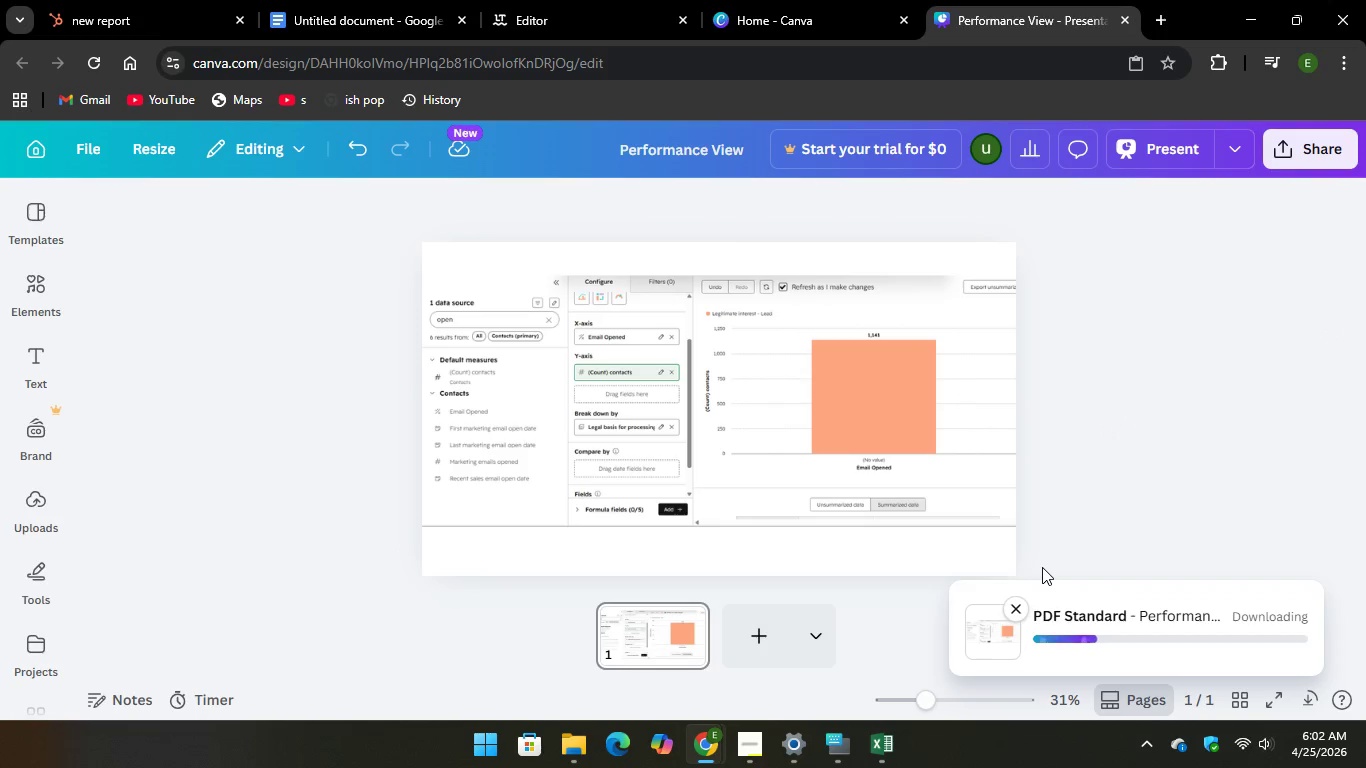 
left_click([819, 22])
 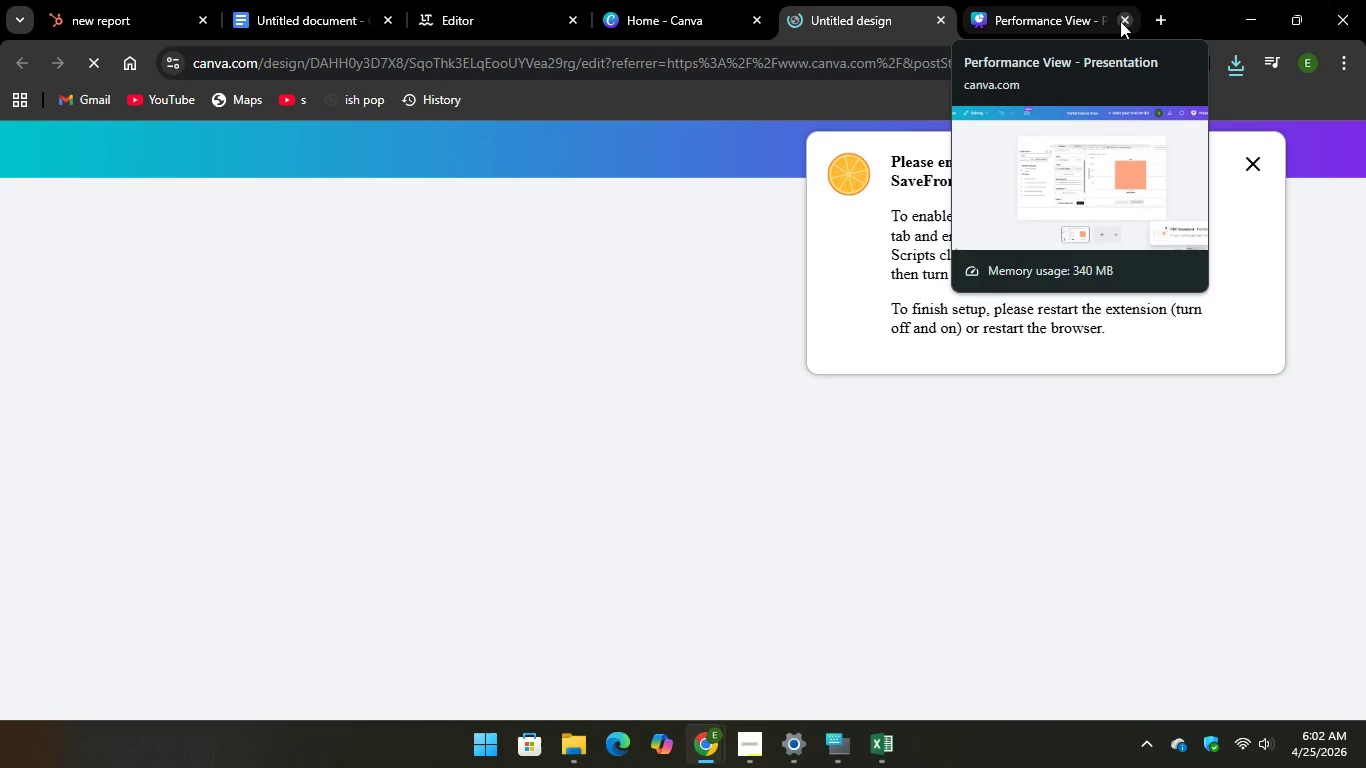 
wait(5.98)
 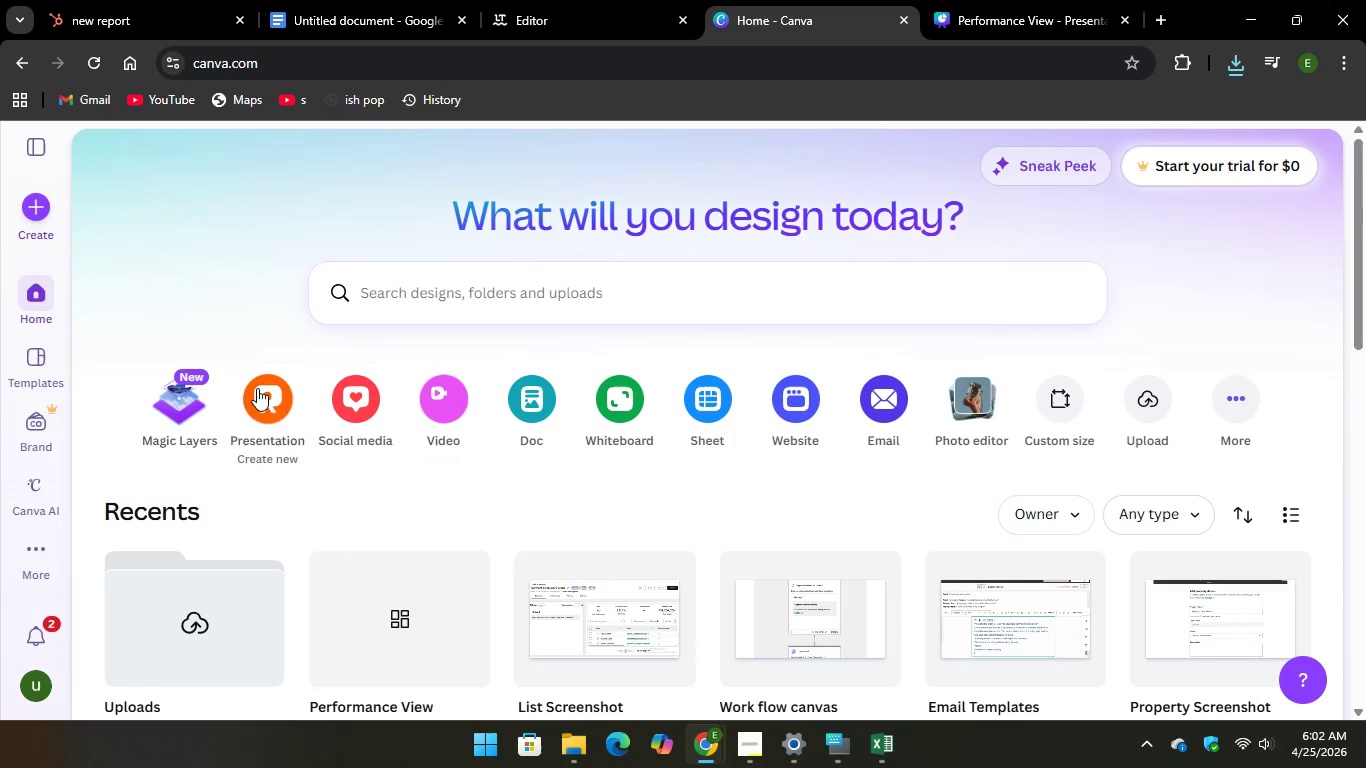 
left_click([1120, 21])
 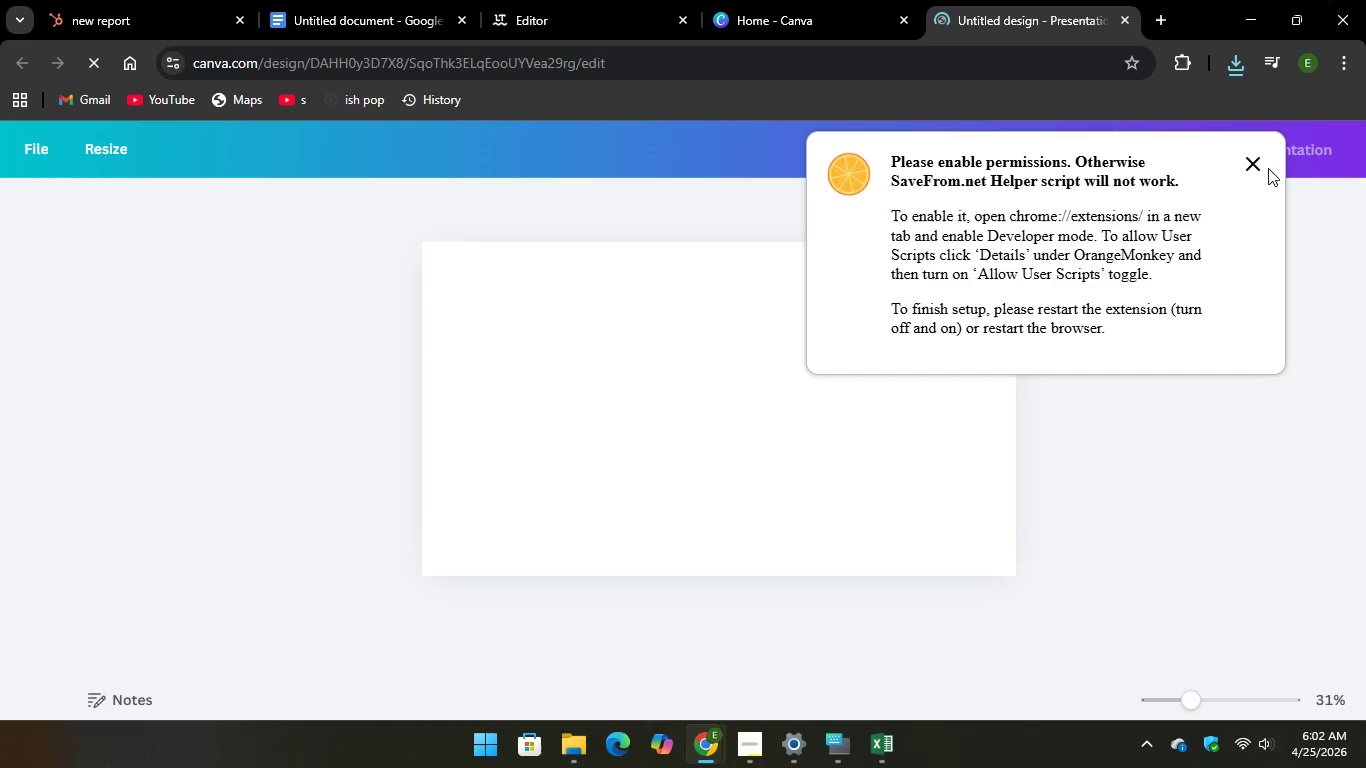 
left_click([1258, 168])
 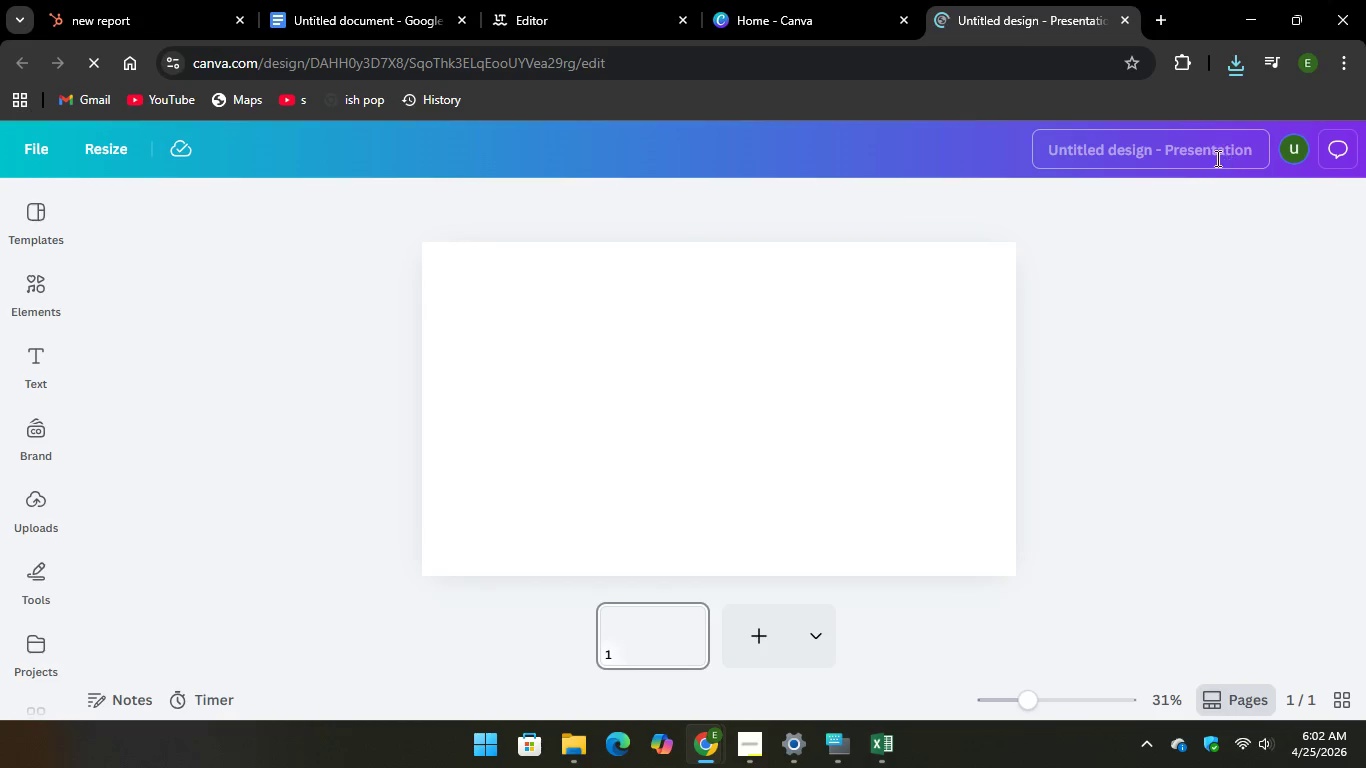 
left_click([1214, 157])
 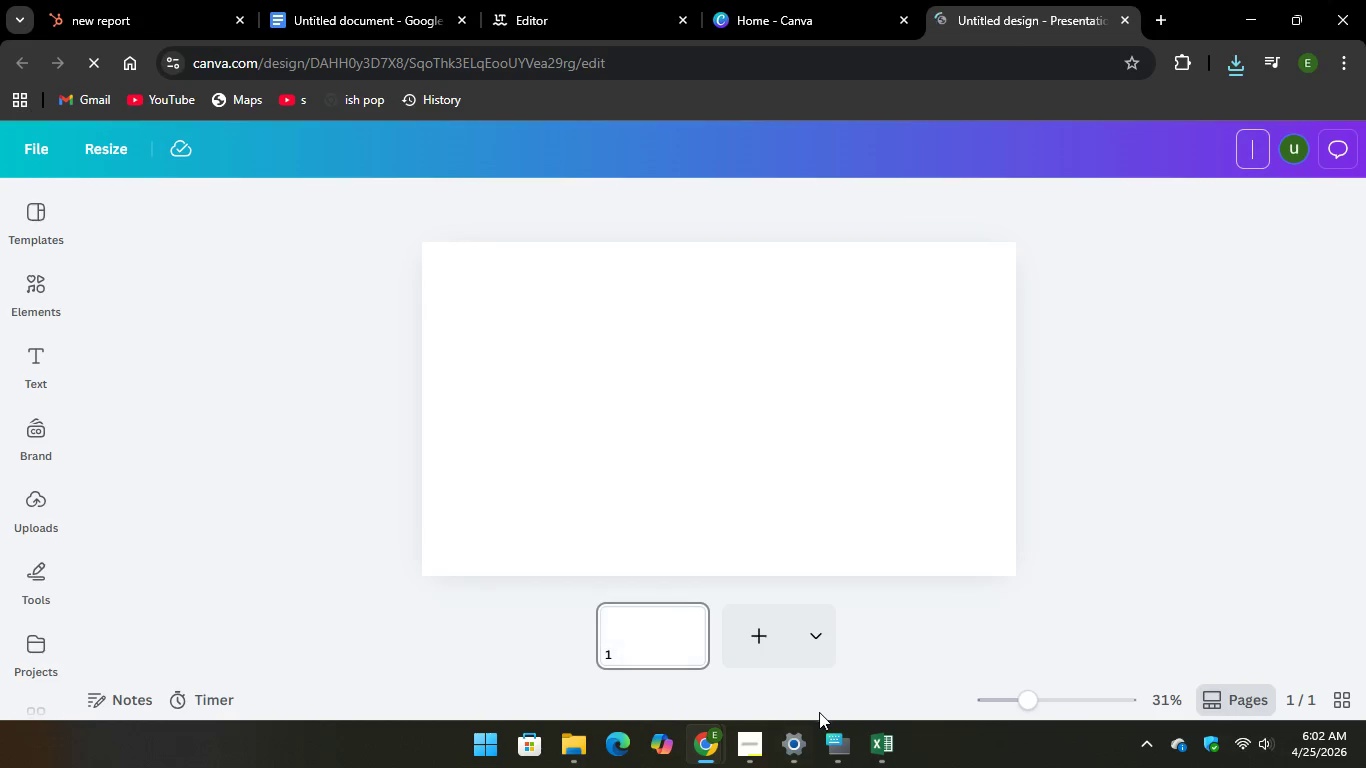 
left_click([840, 753])
 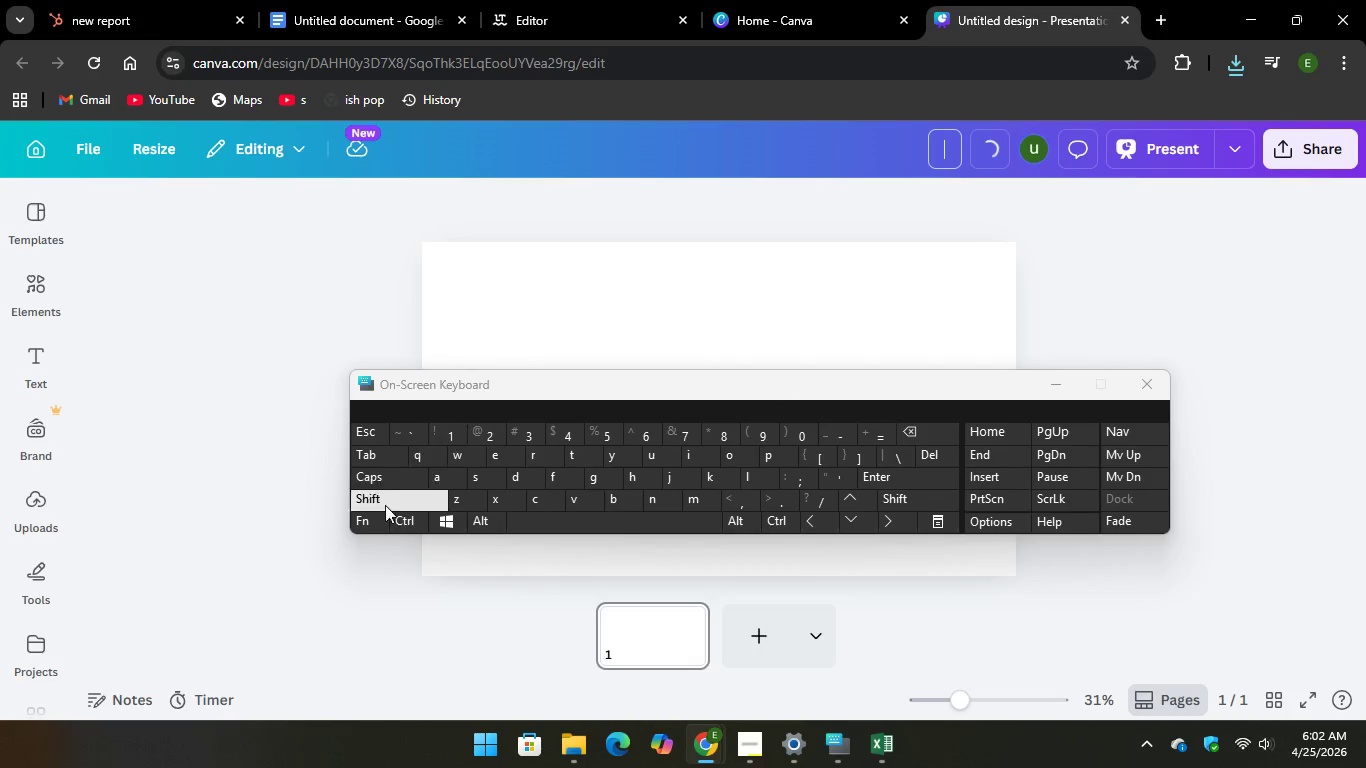 
type(SEG)
 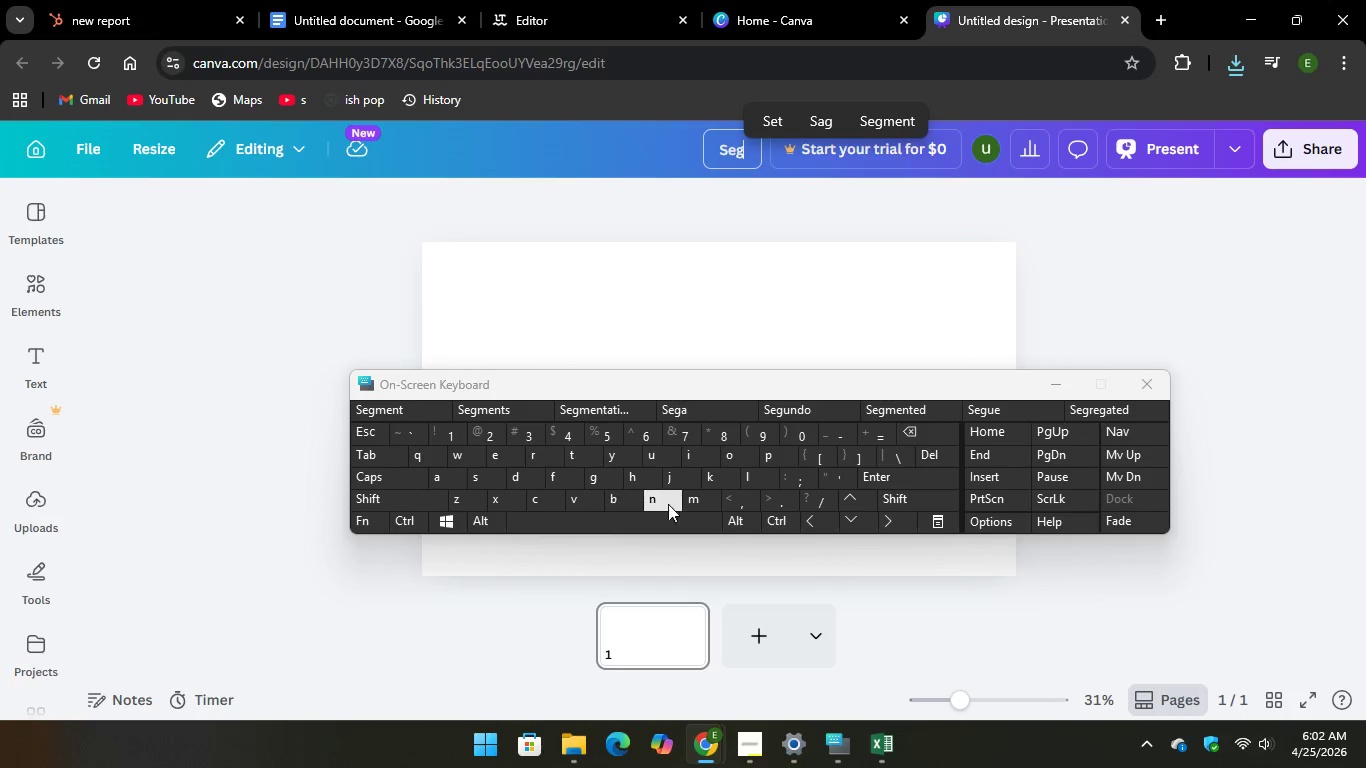 
hold_key(key=CapsLock, duration=4.72)
 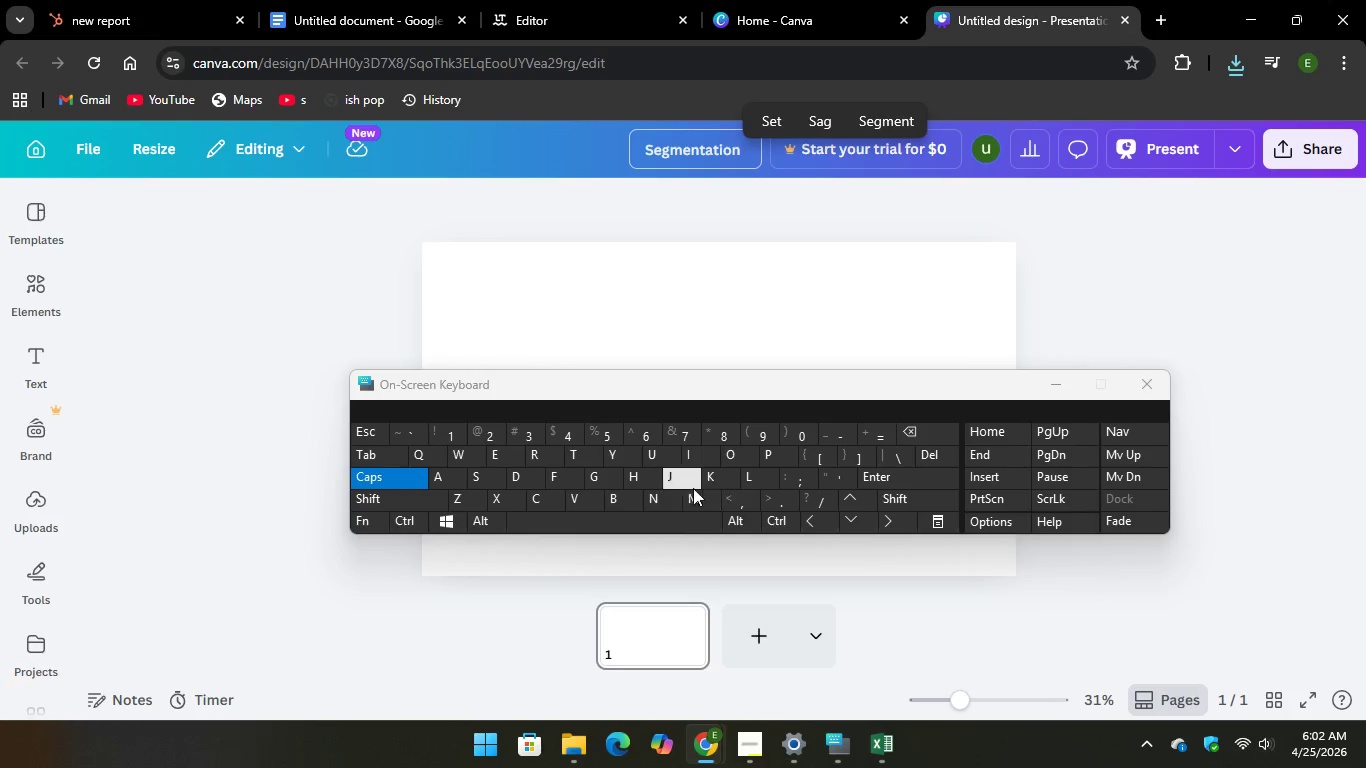 
key(Unknown)
 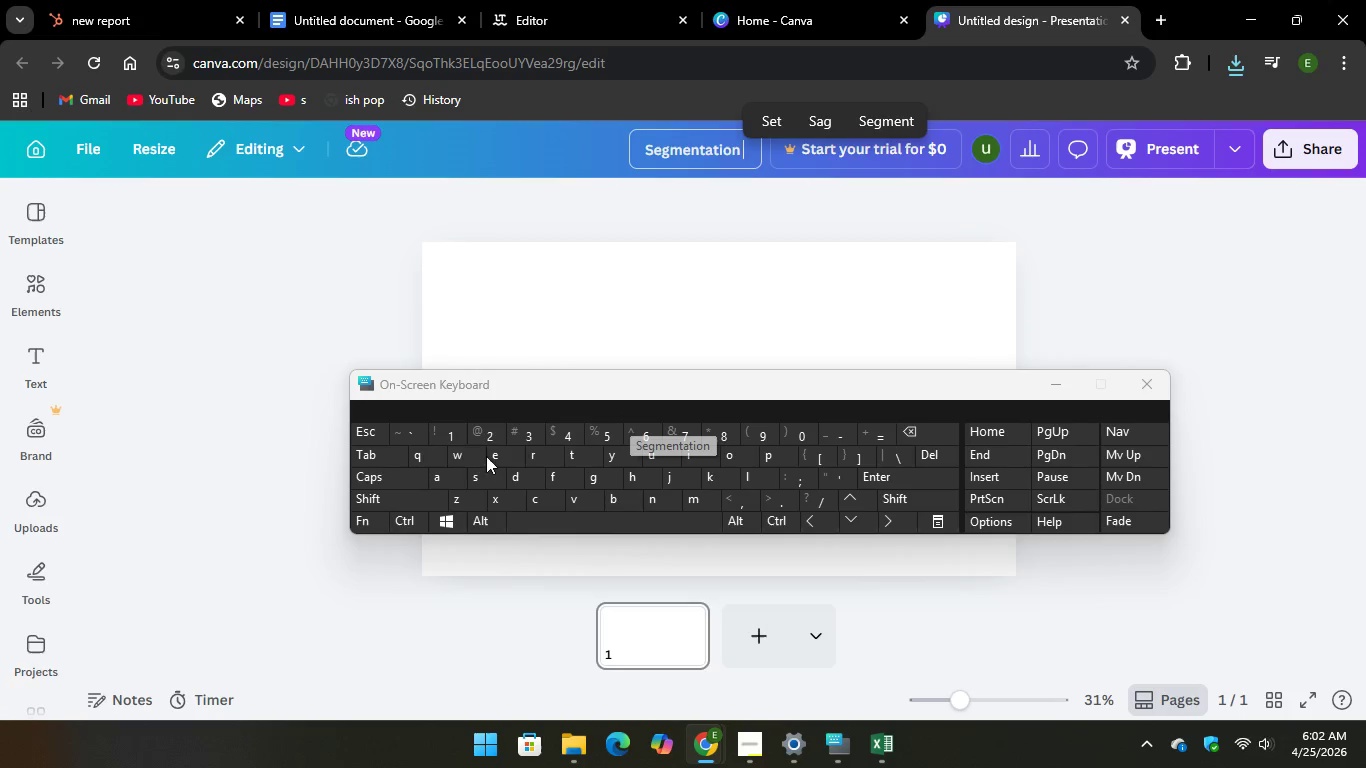 
key(Unknown)
 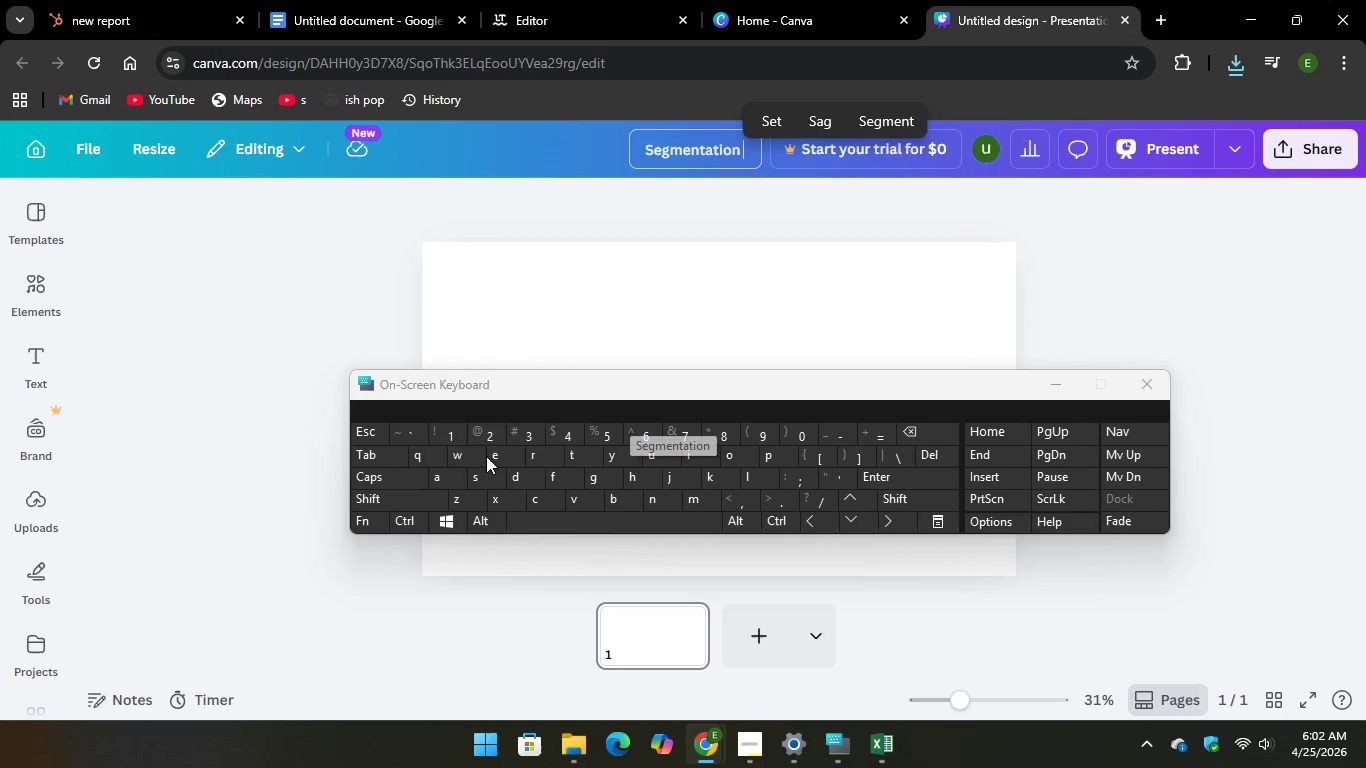 
key(Unknown)
 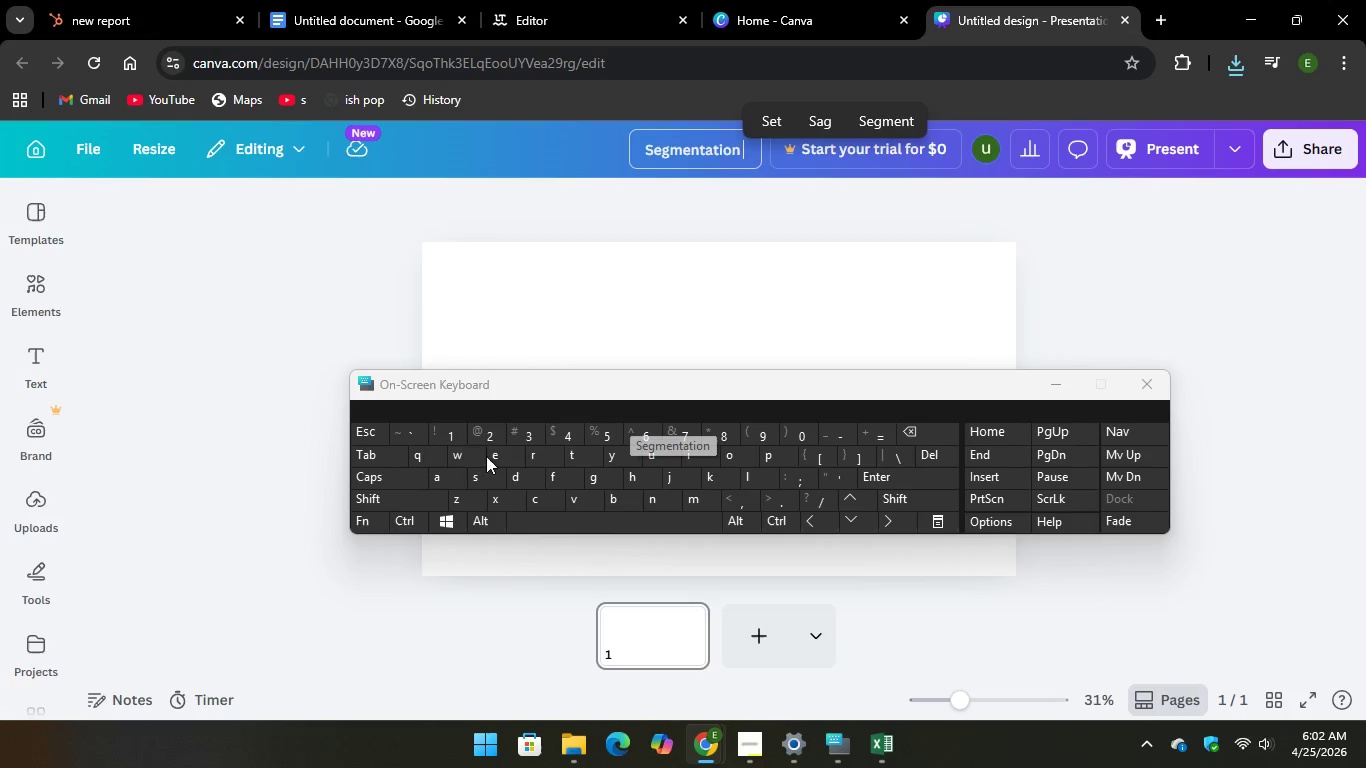 
key(Unknown)
 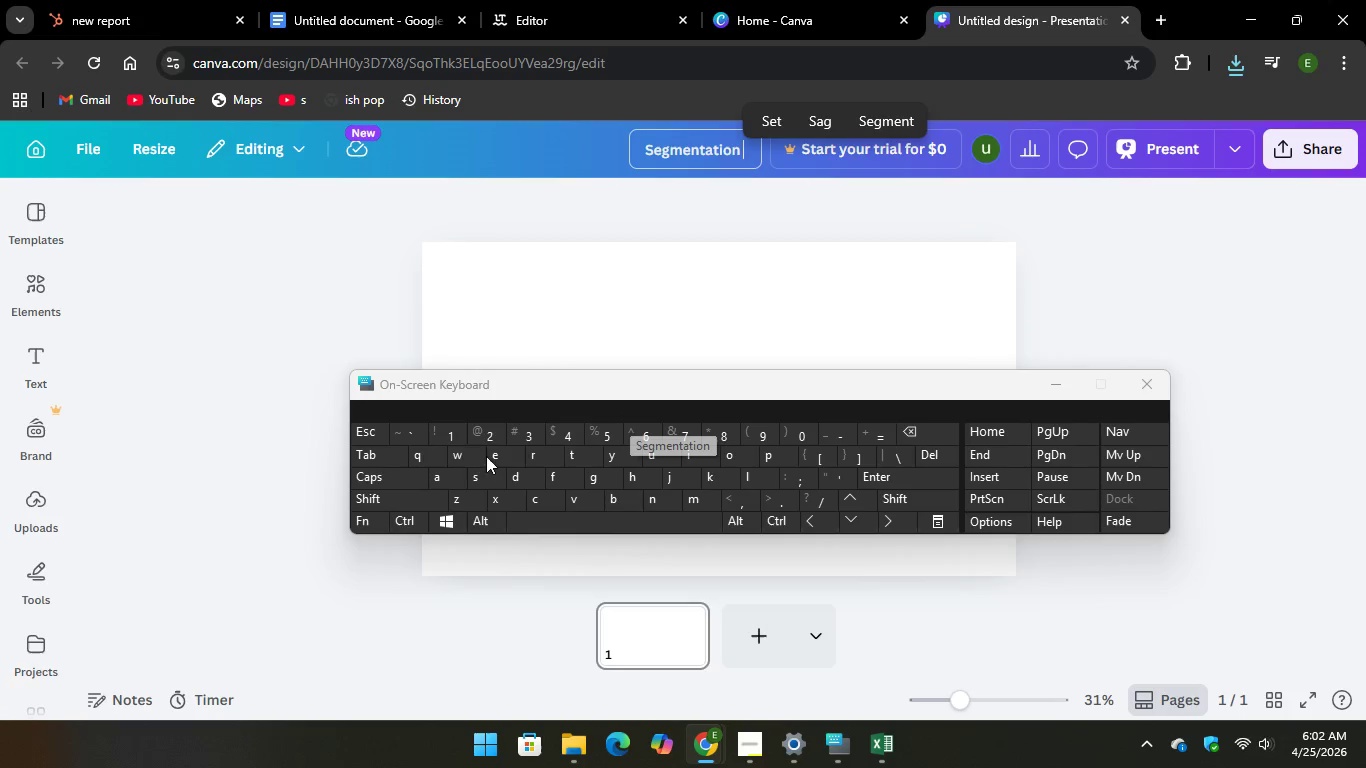 
key(Unknown)
 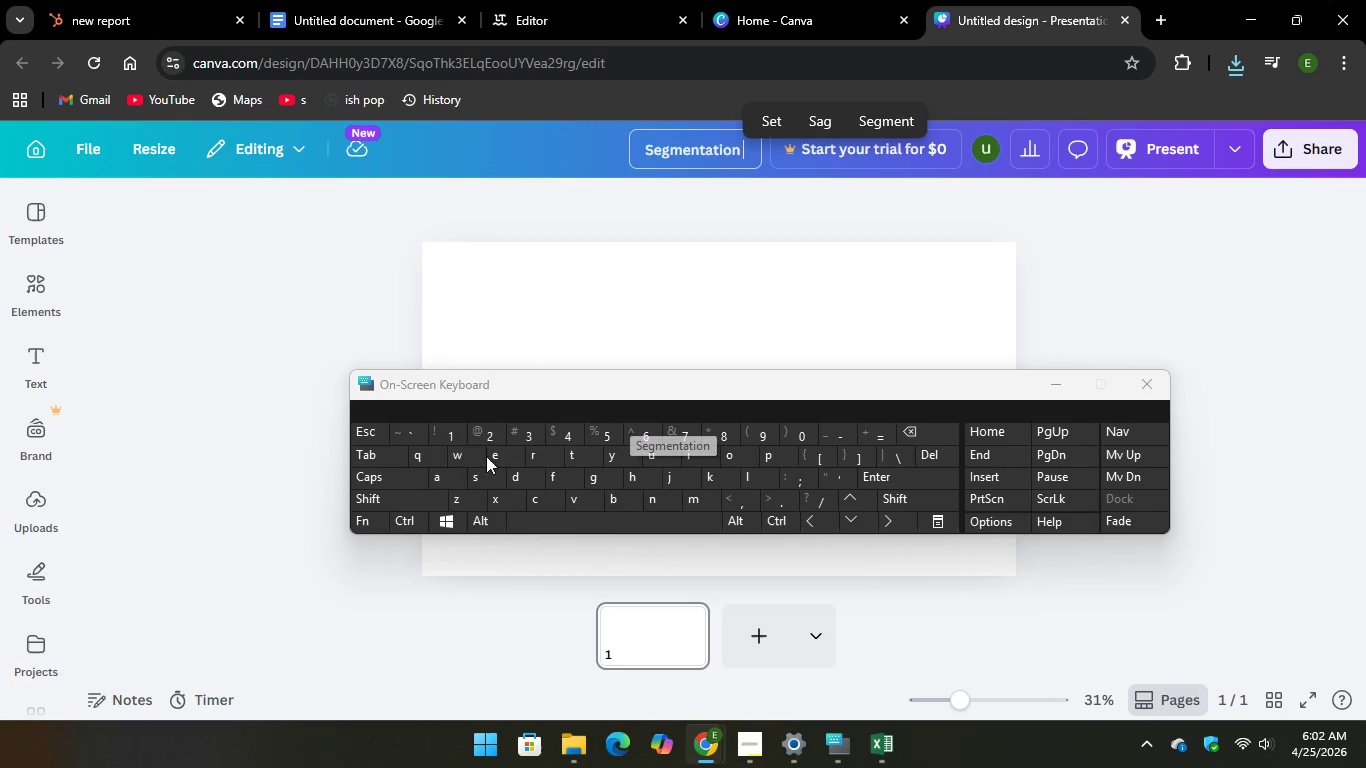 
key(Unknown)
 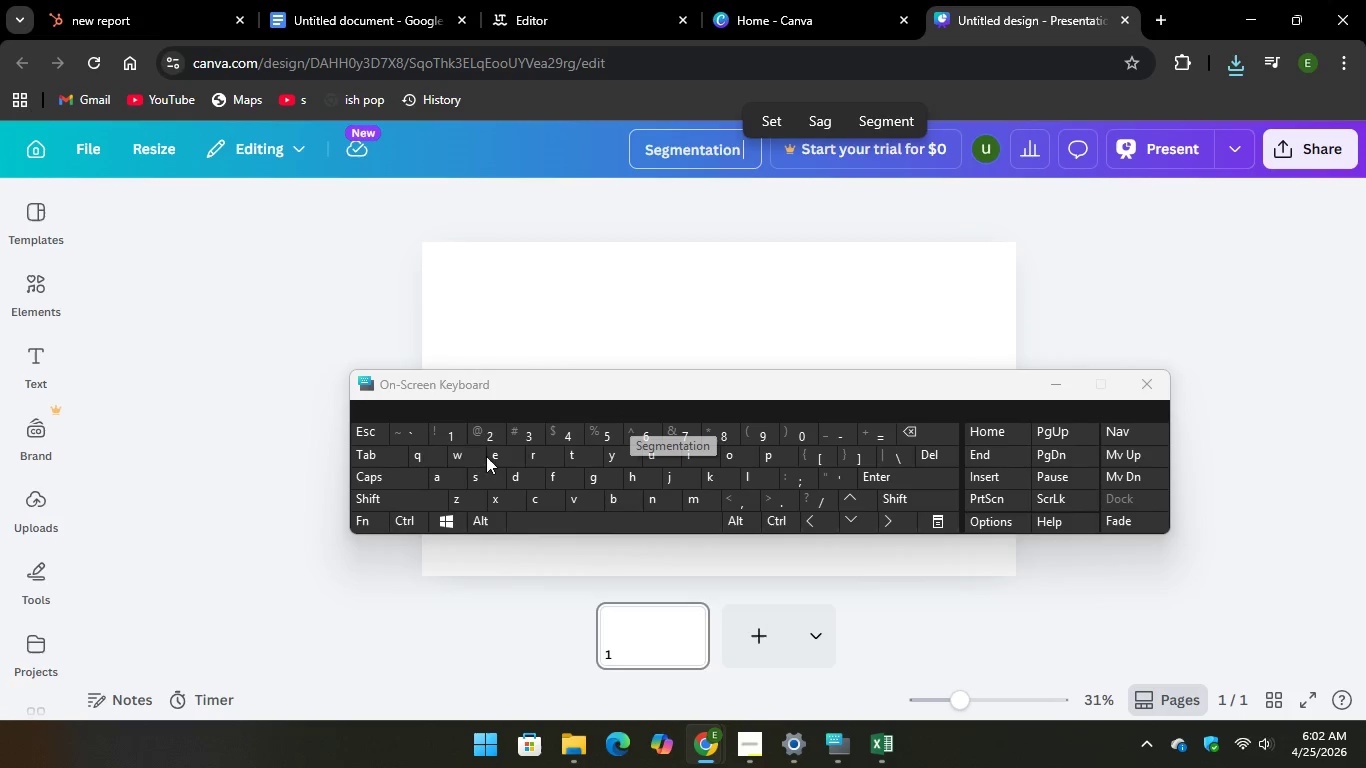 
key(Unknown)
 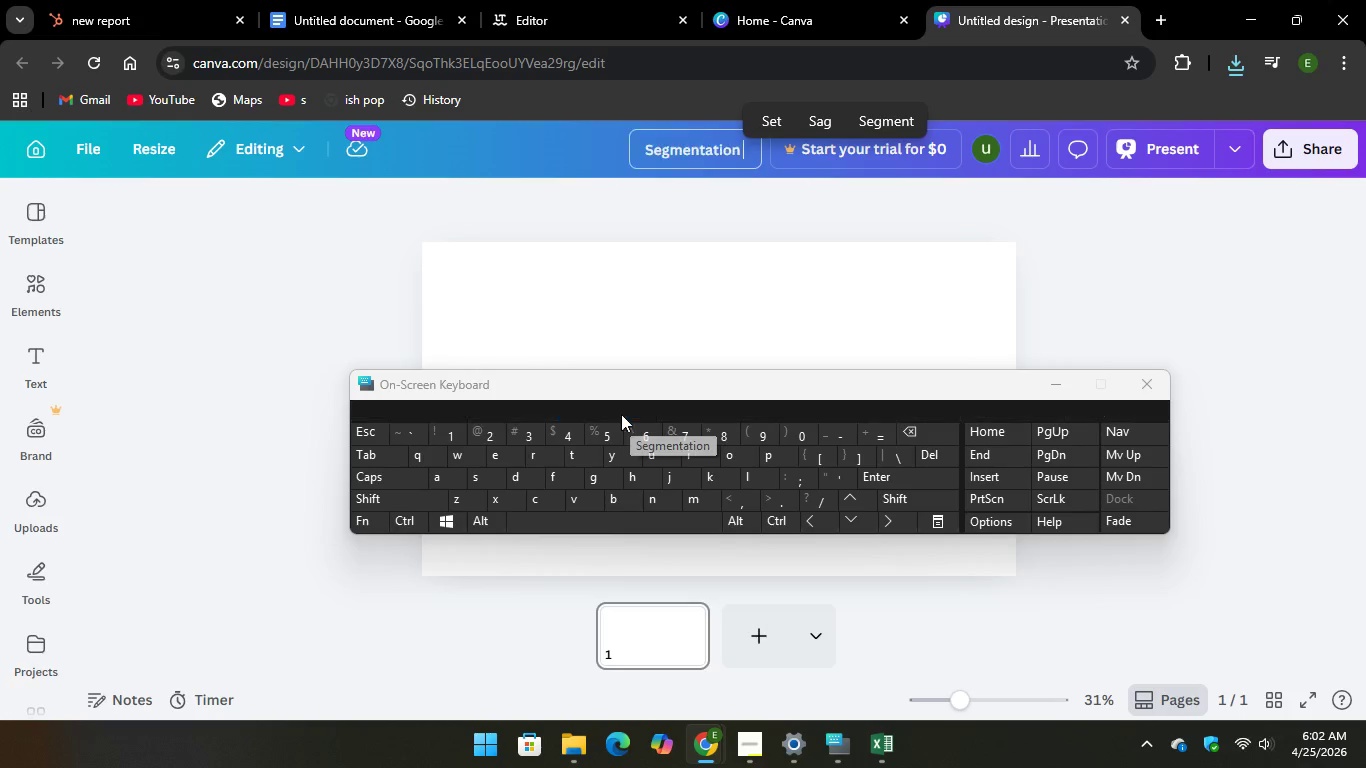 
key(Unknown)
 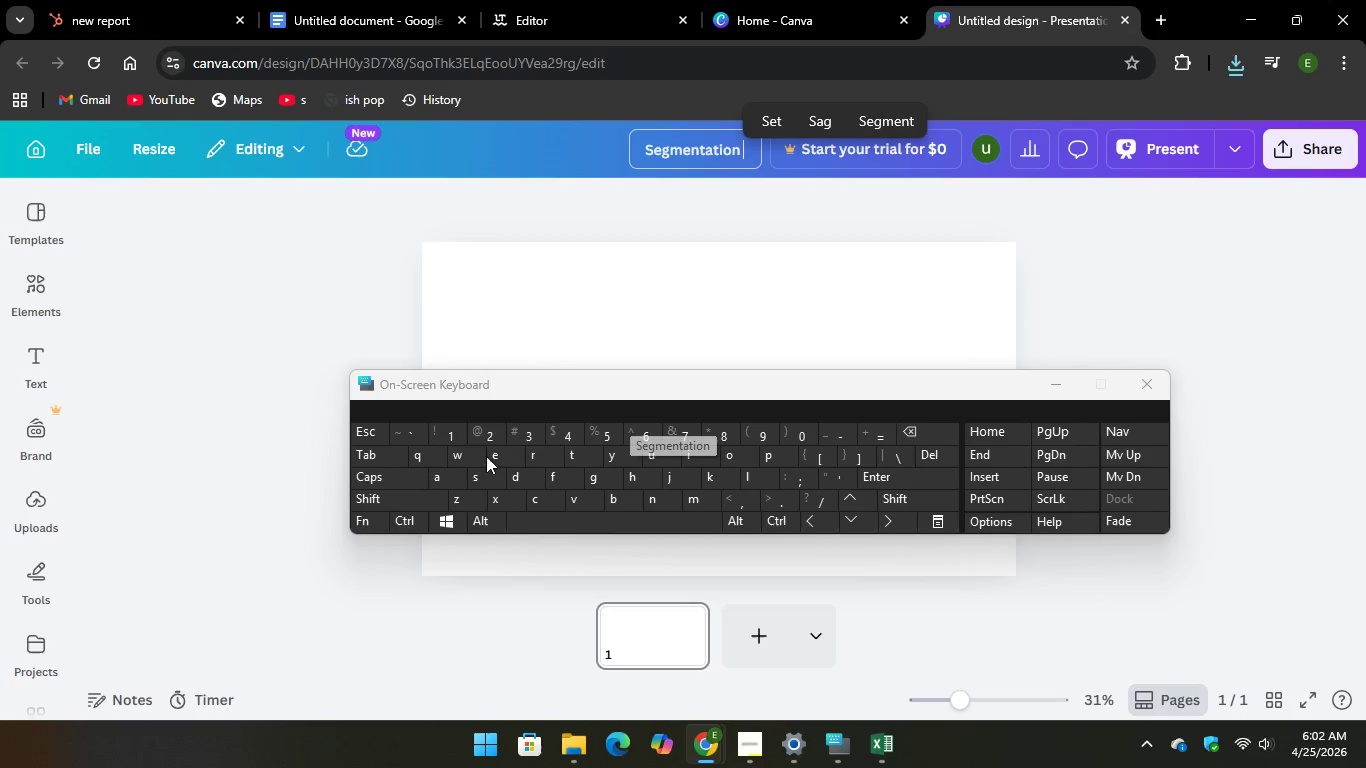 
key(Unknown)
 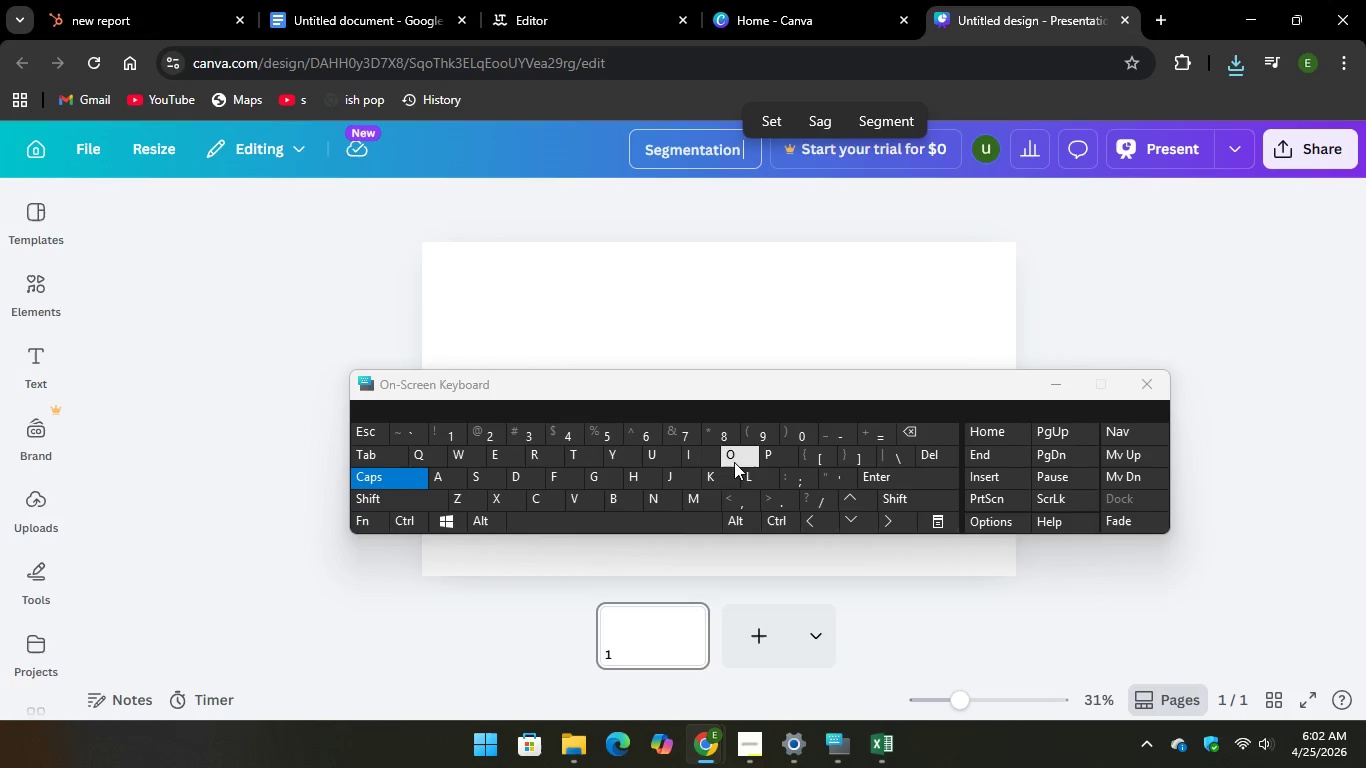 
key(Unknown)
 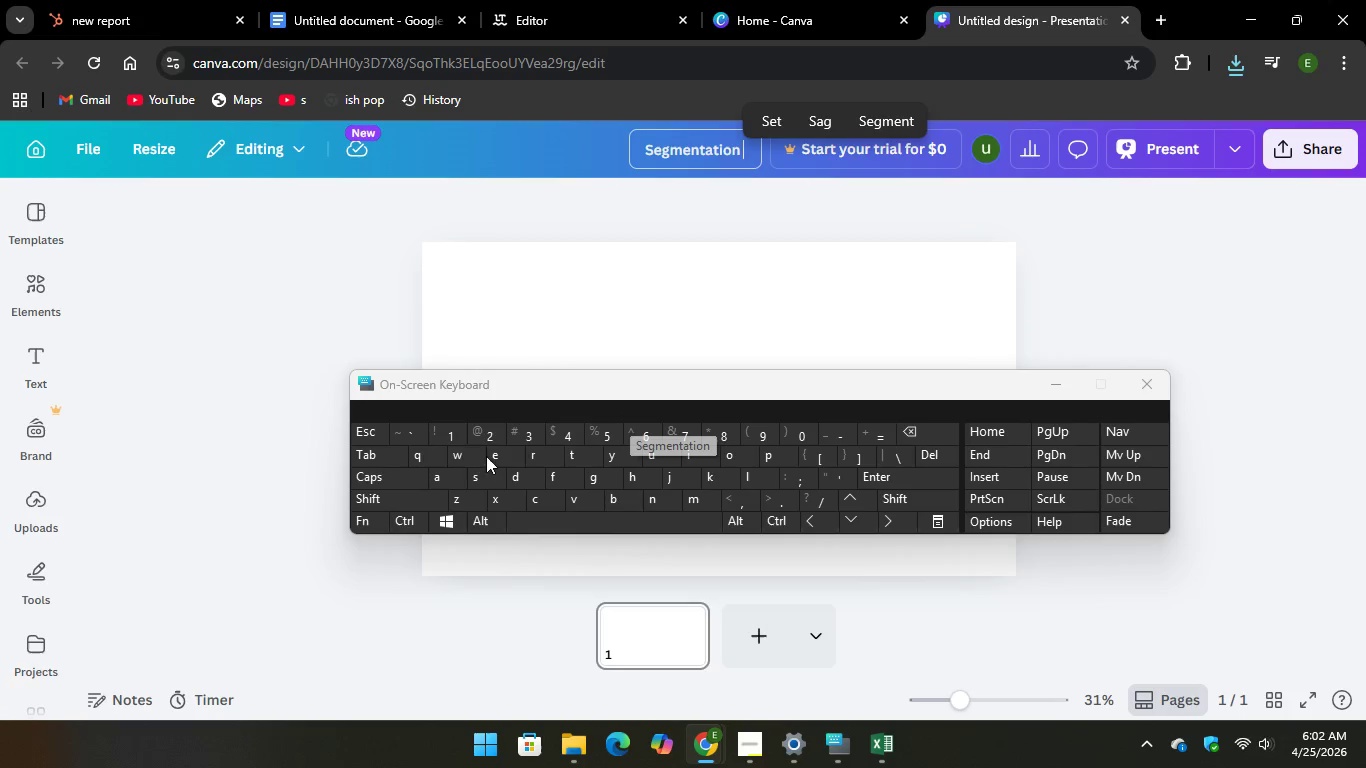 
type(Logi)
 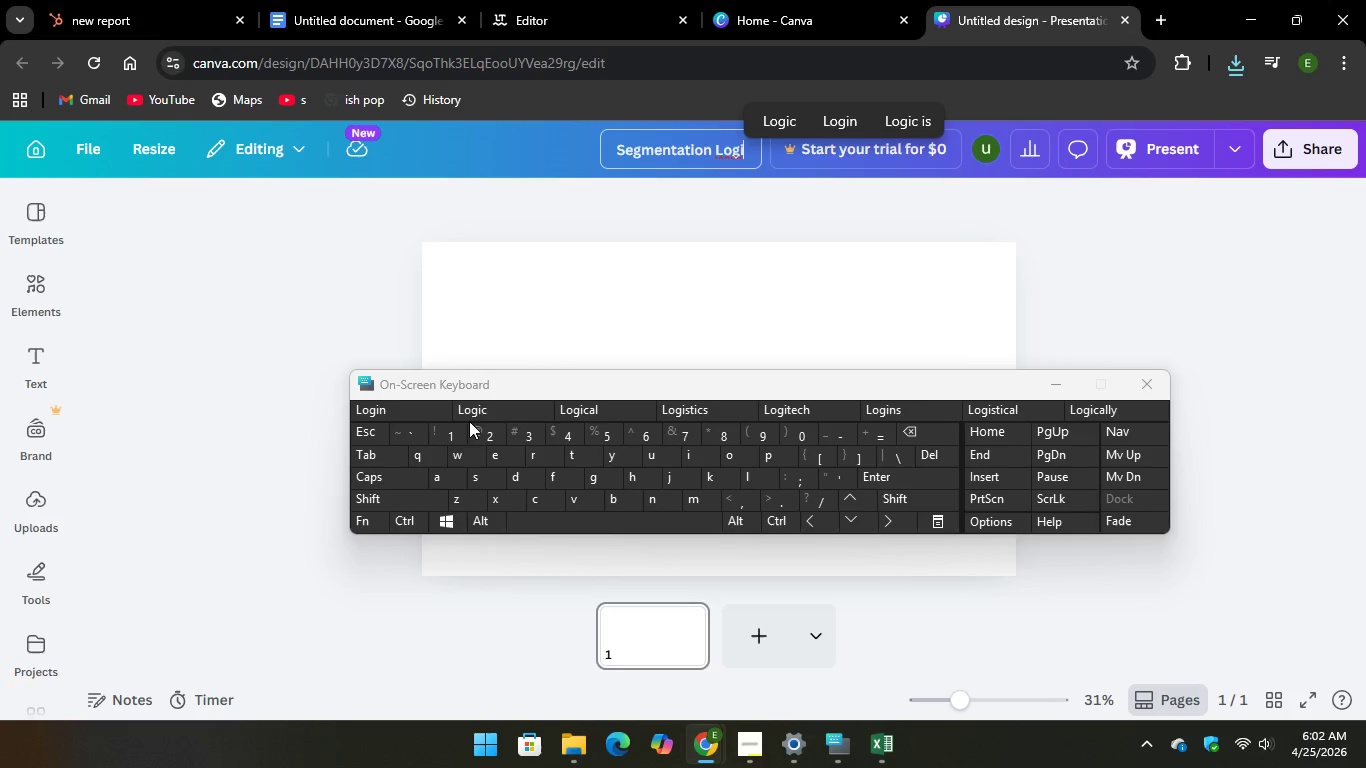 
key(Unknown)
 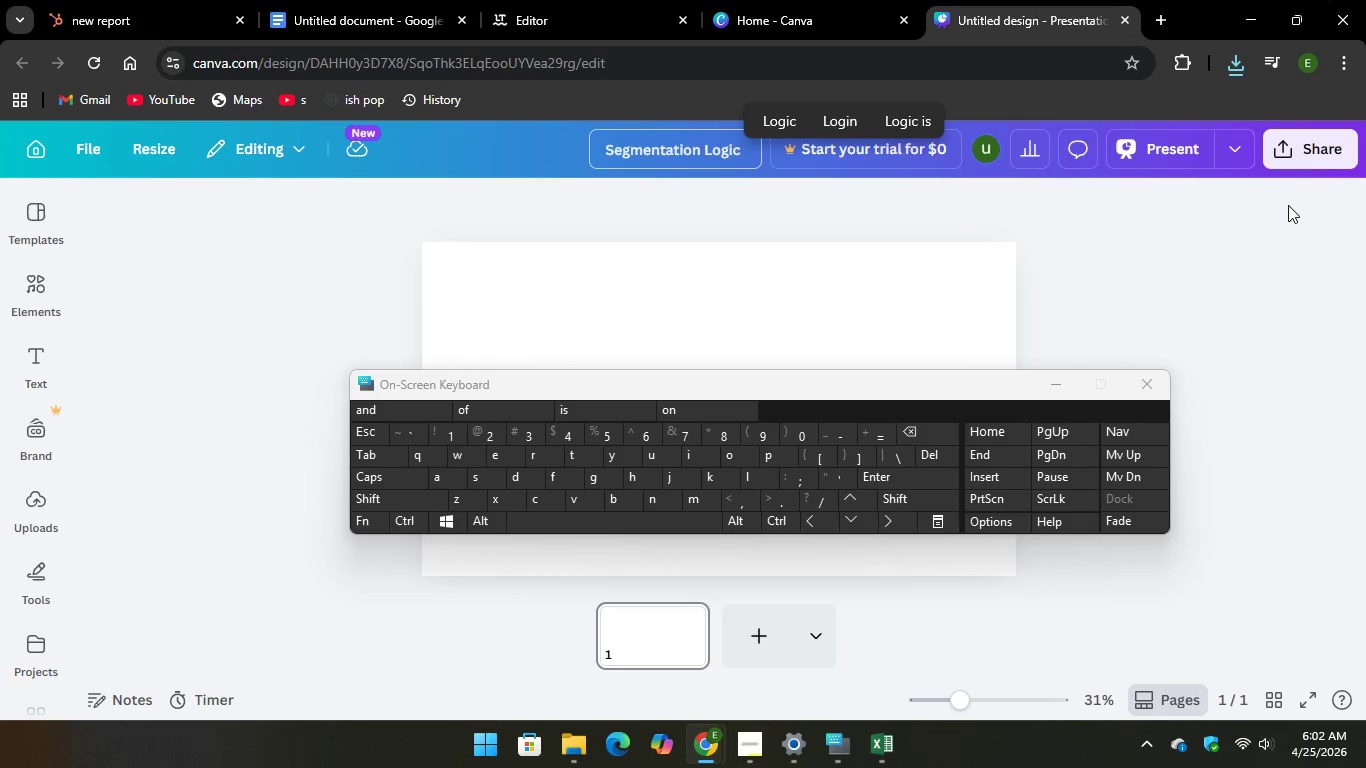 
key(Unknown)
 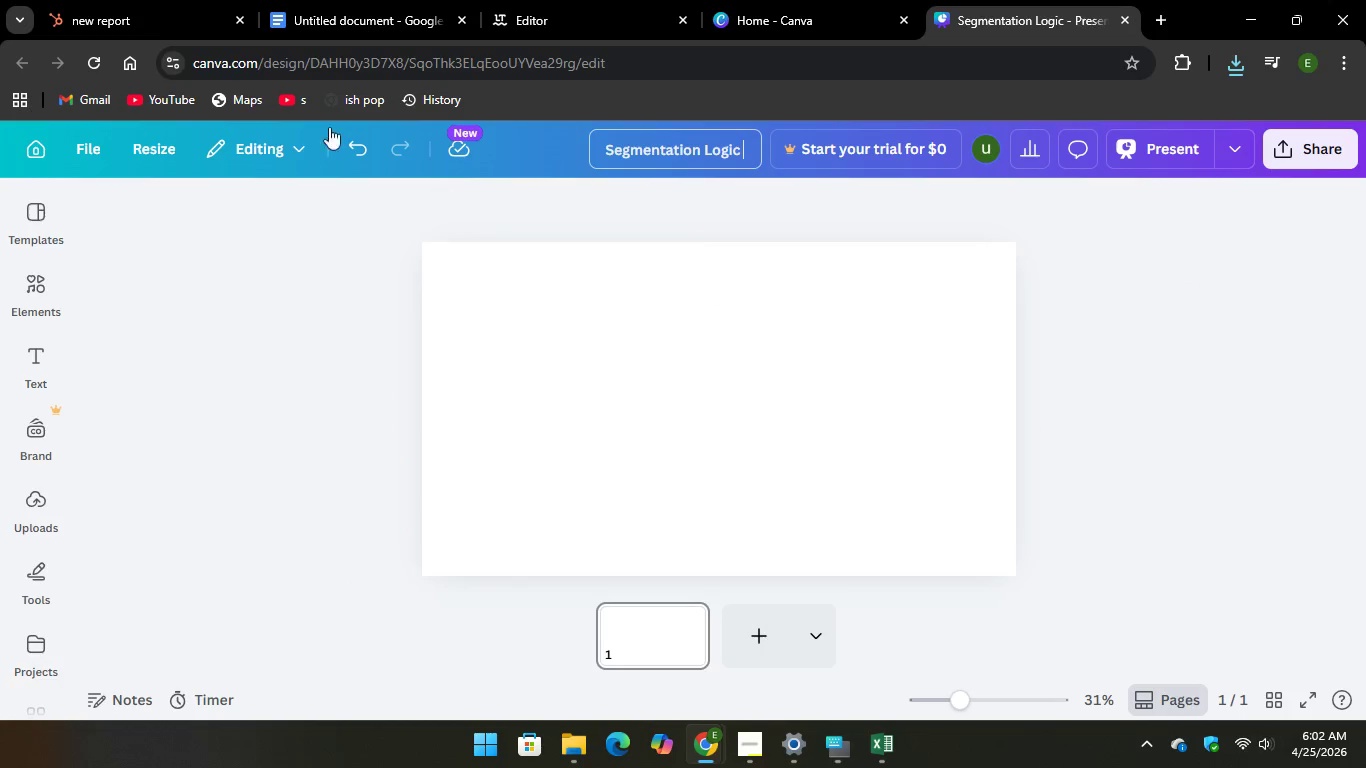 
left_click([135, 8])
 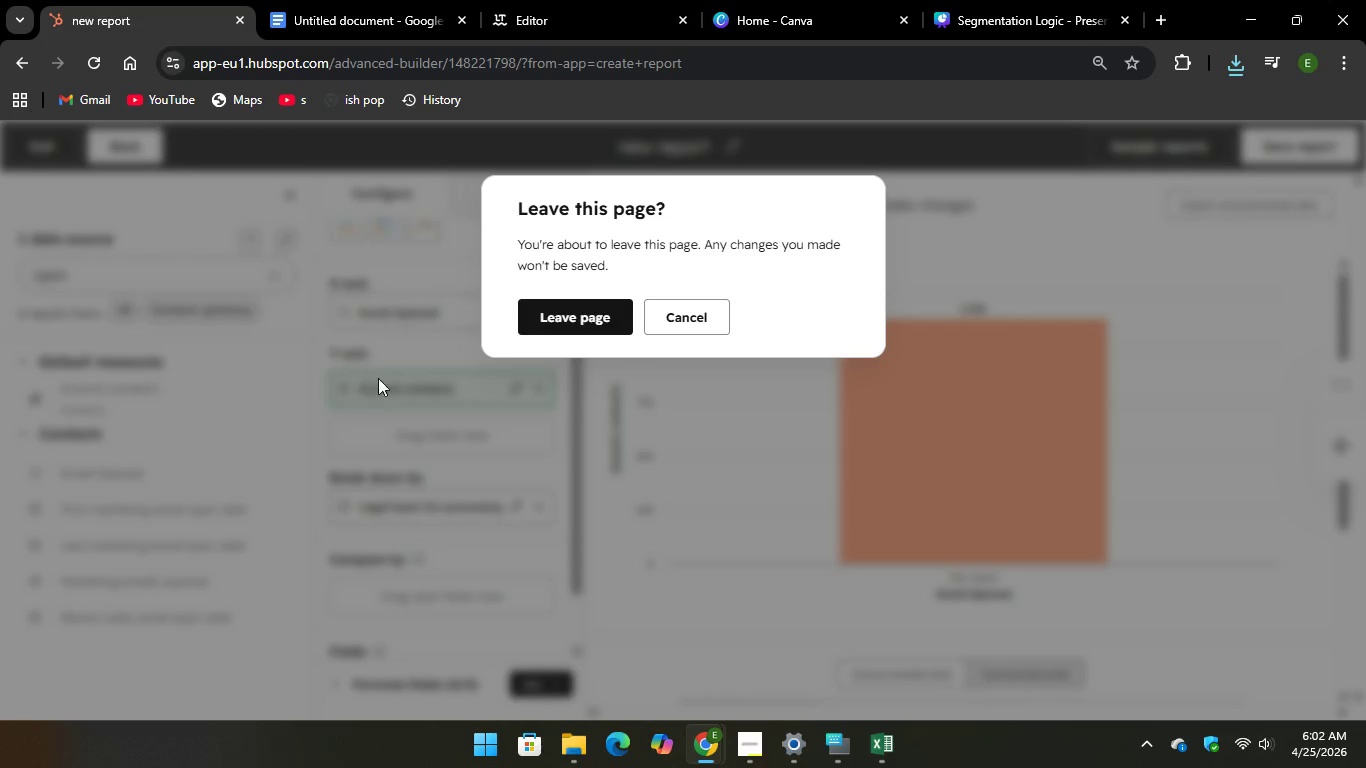 
left_click([572, 313])
 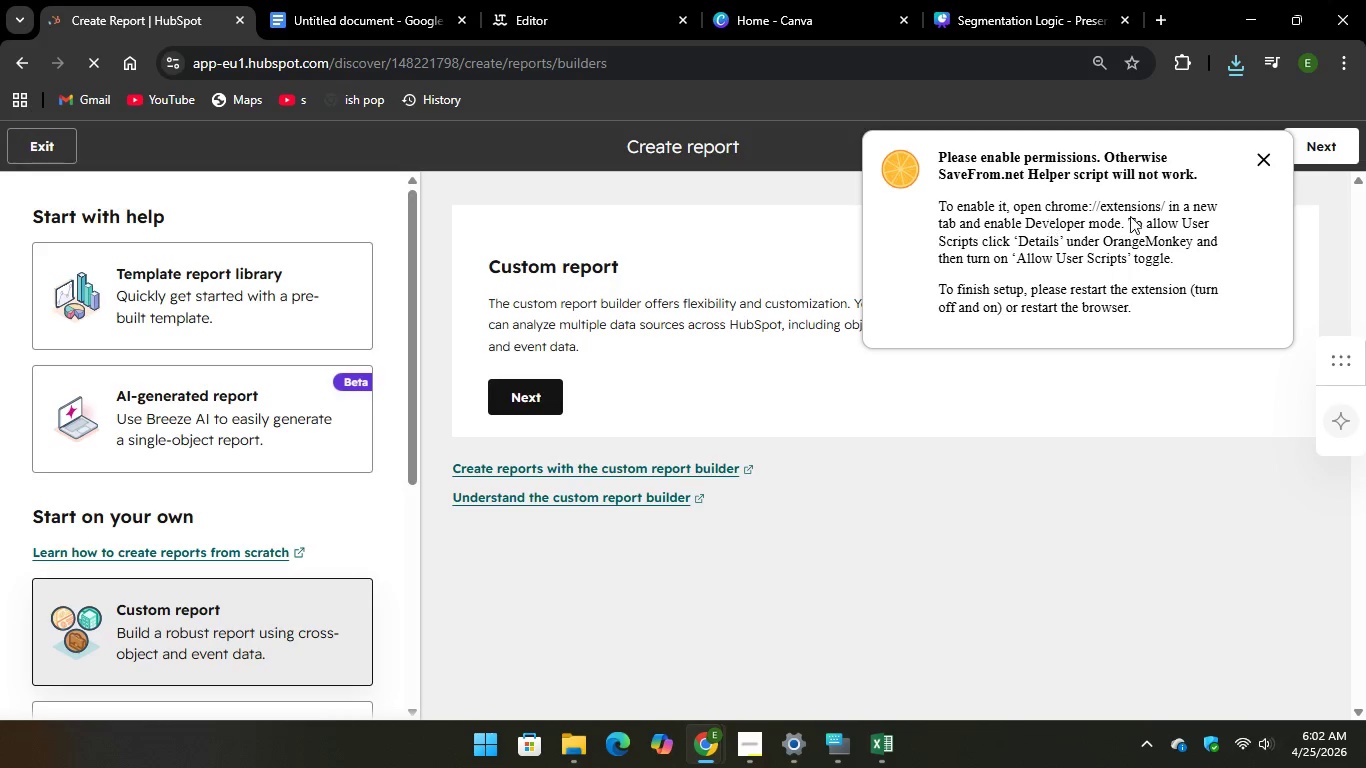 
wait(5.27)
 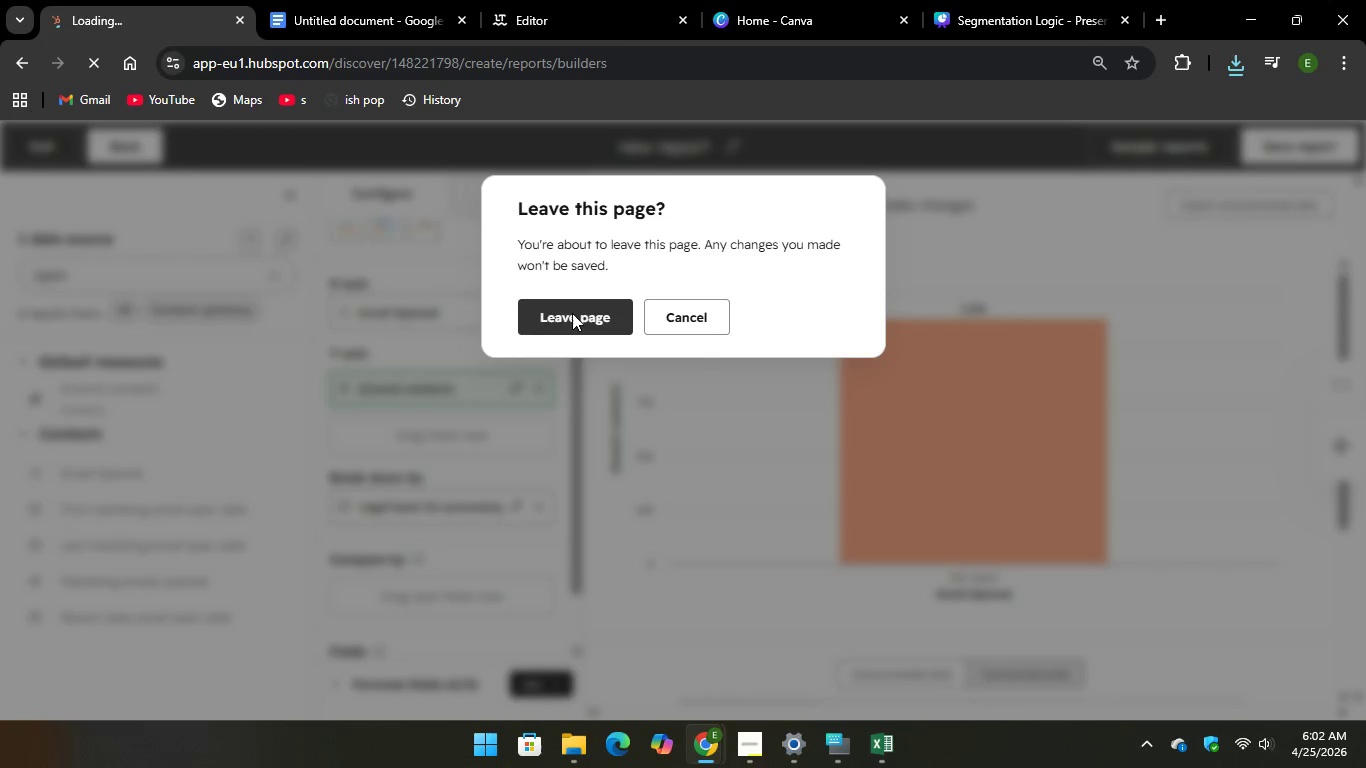 
left_click([1265, 154])
 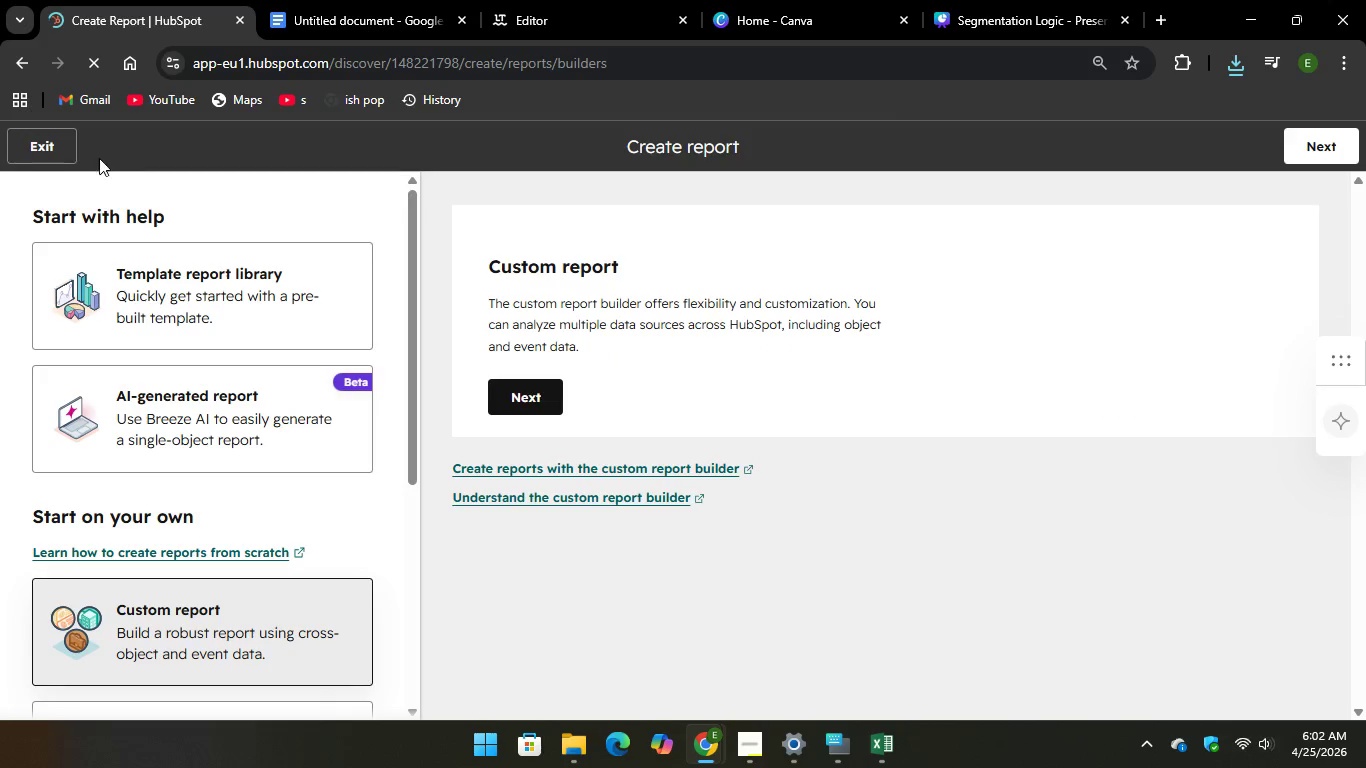 
left_click([26, 144])
 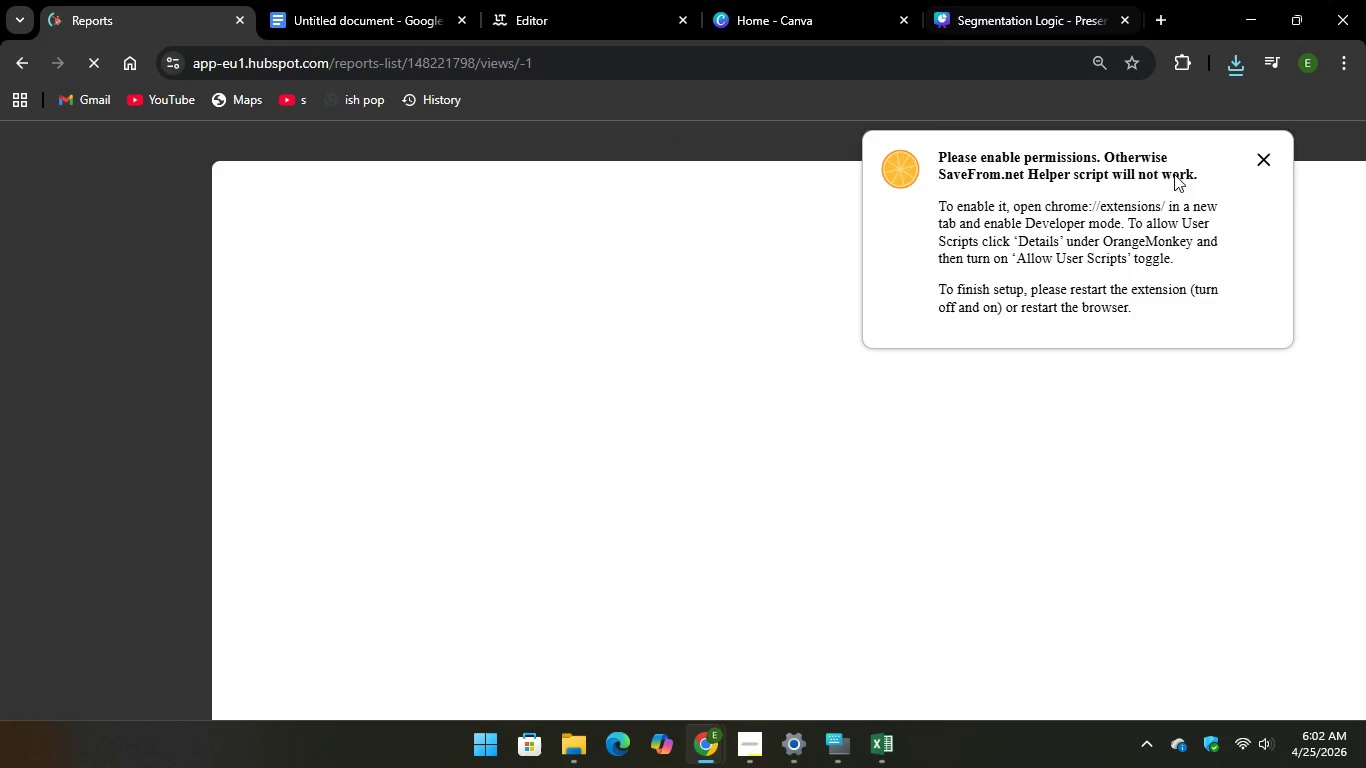 
left_click([1265, 156])
 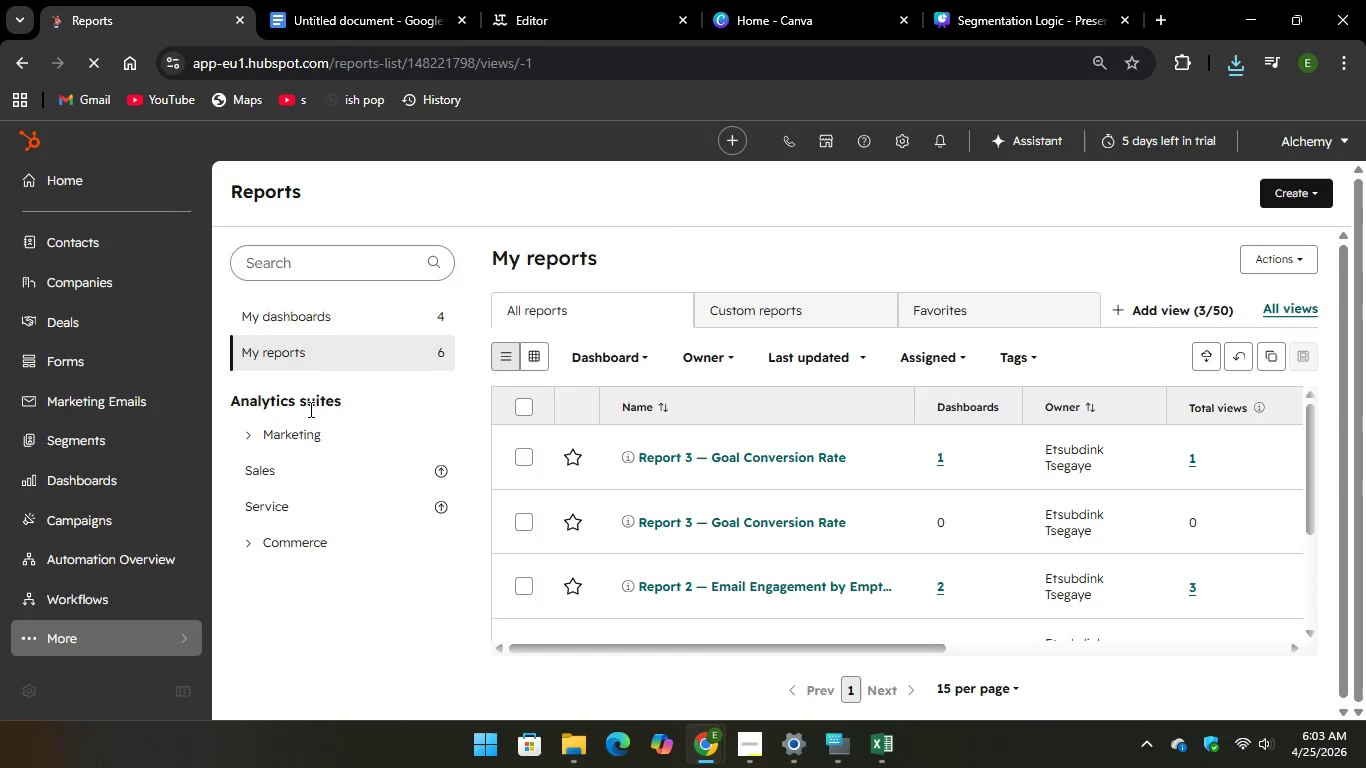 
left_click([124, 436])
 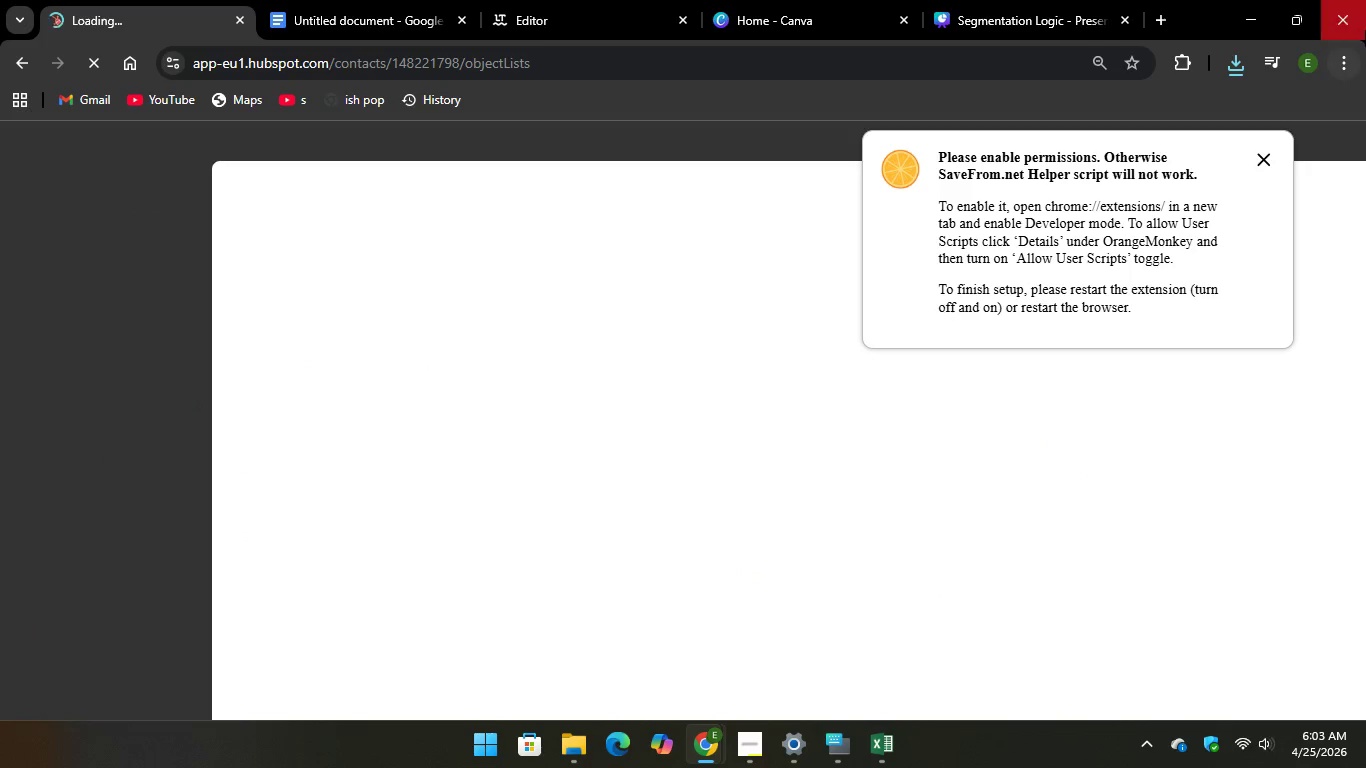 
left_click([1258, 158])
 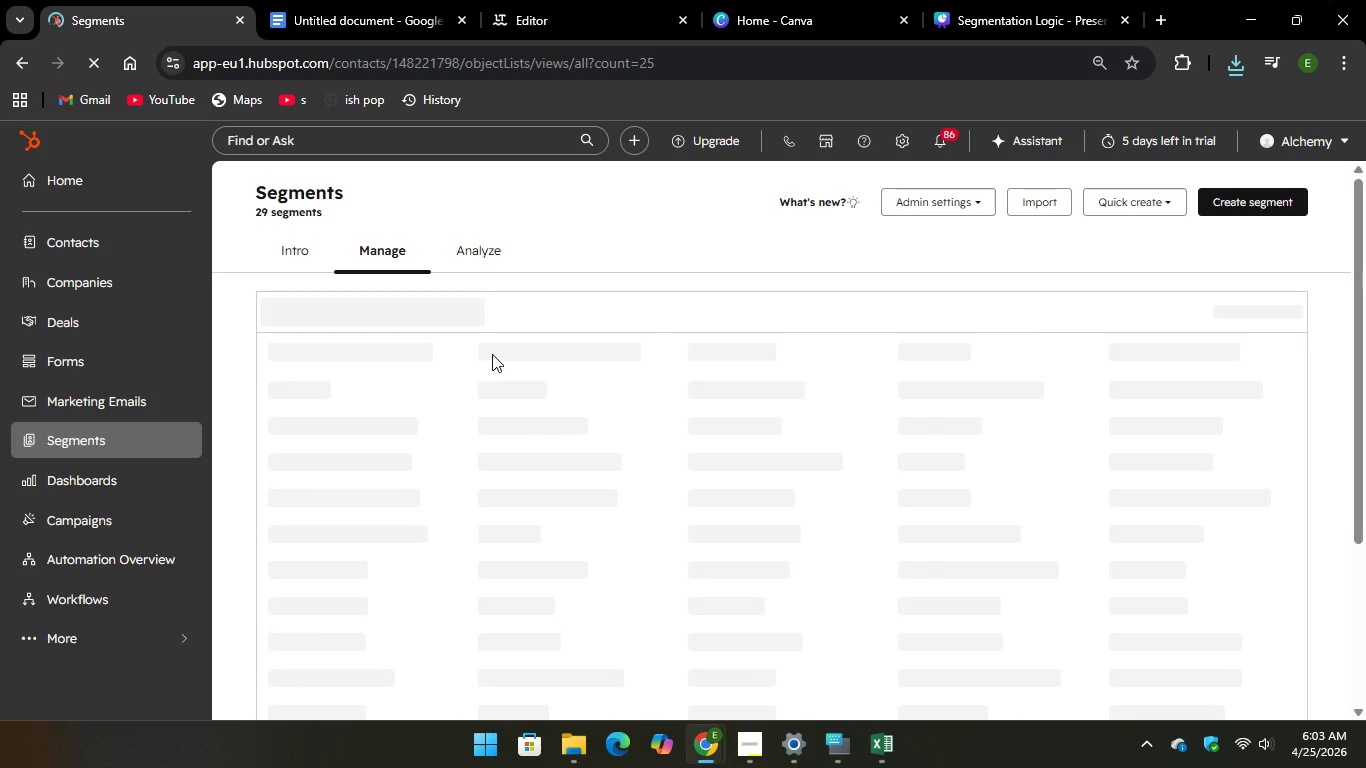 
scroll: coordinate [490, 419], scroll_direction: down, amount: 1.0
 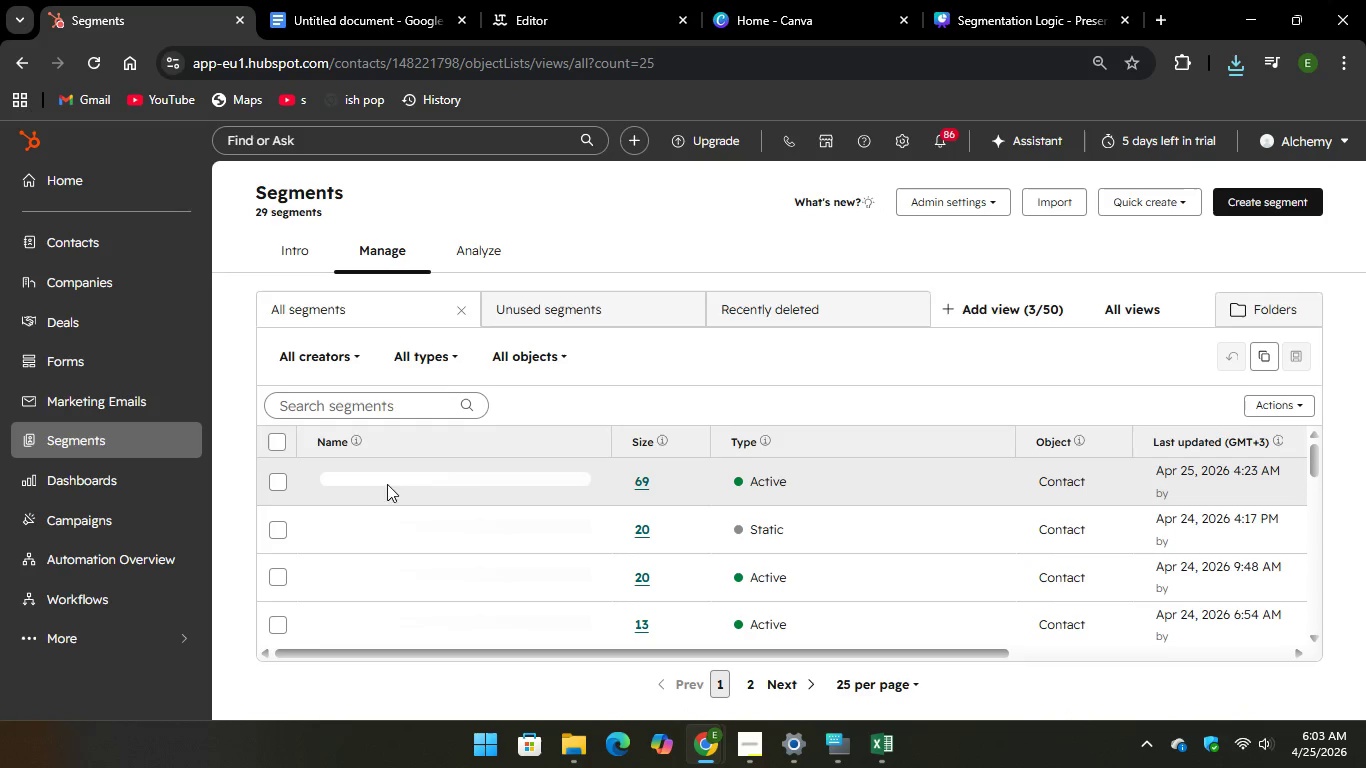 
left_click([388, 482])
 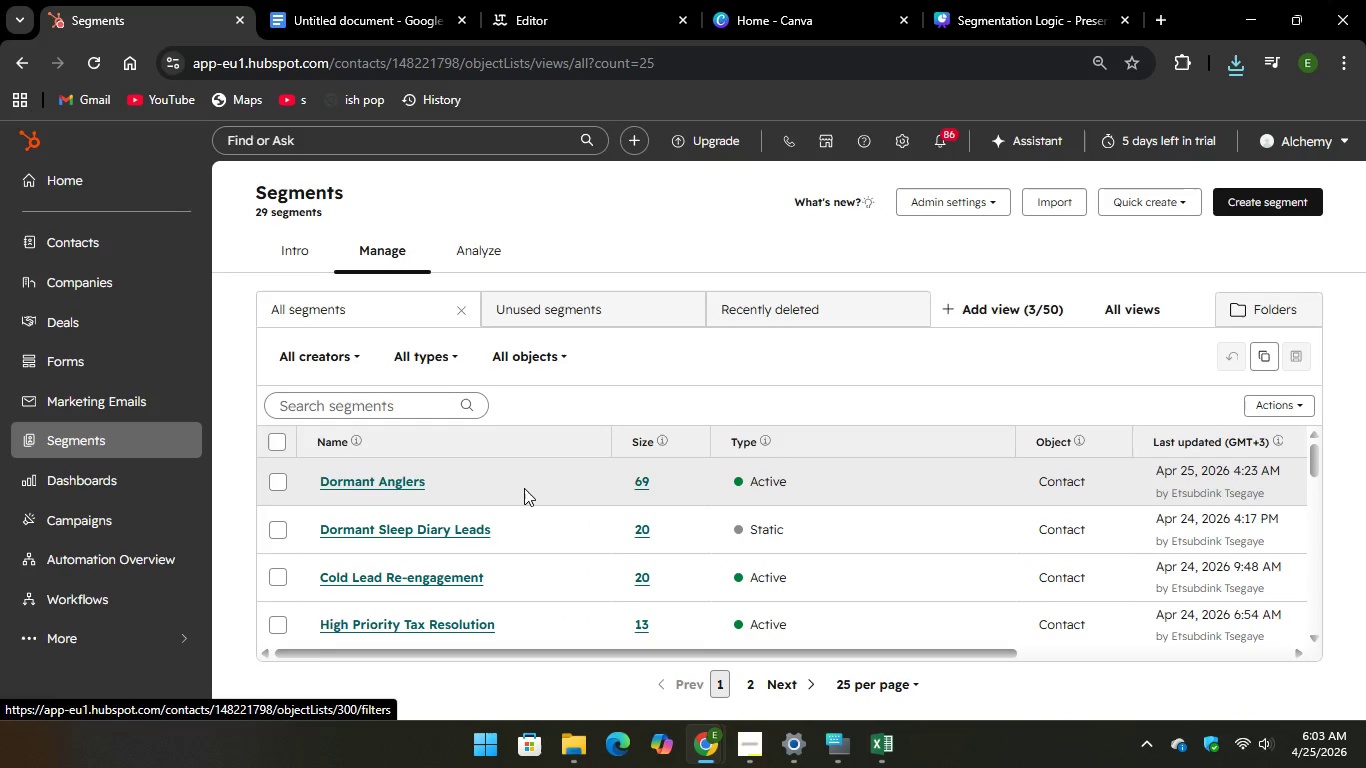 
double_click([524, 488])
 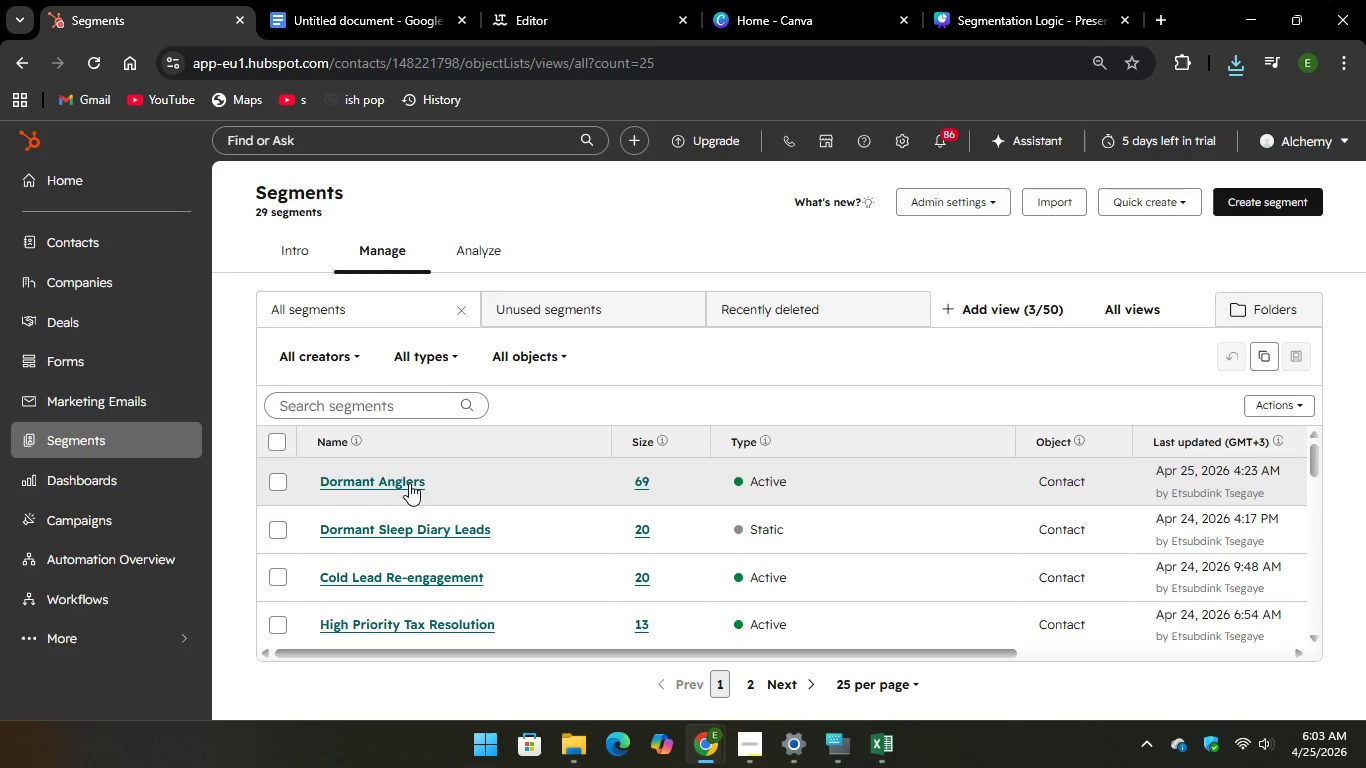 
left_click([407, 483])
 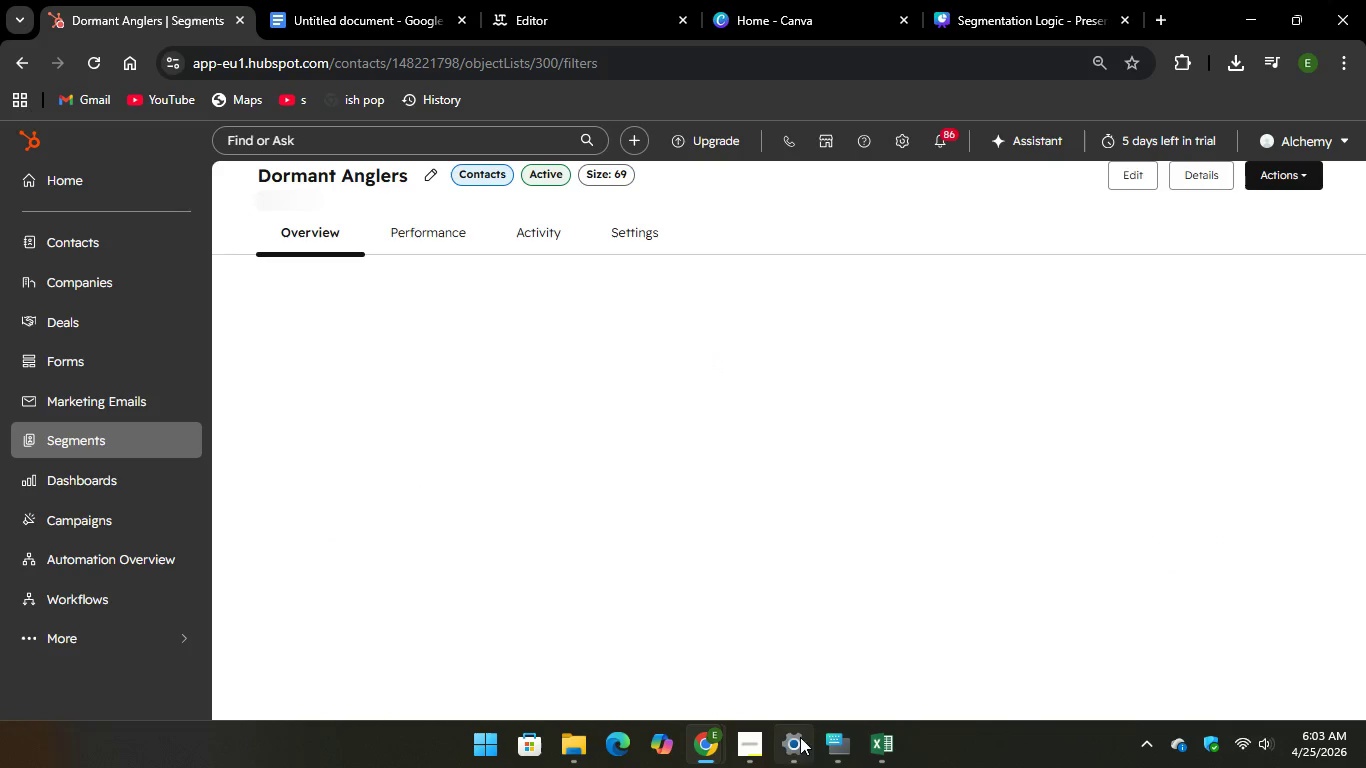 
left_click([847, 736])
 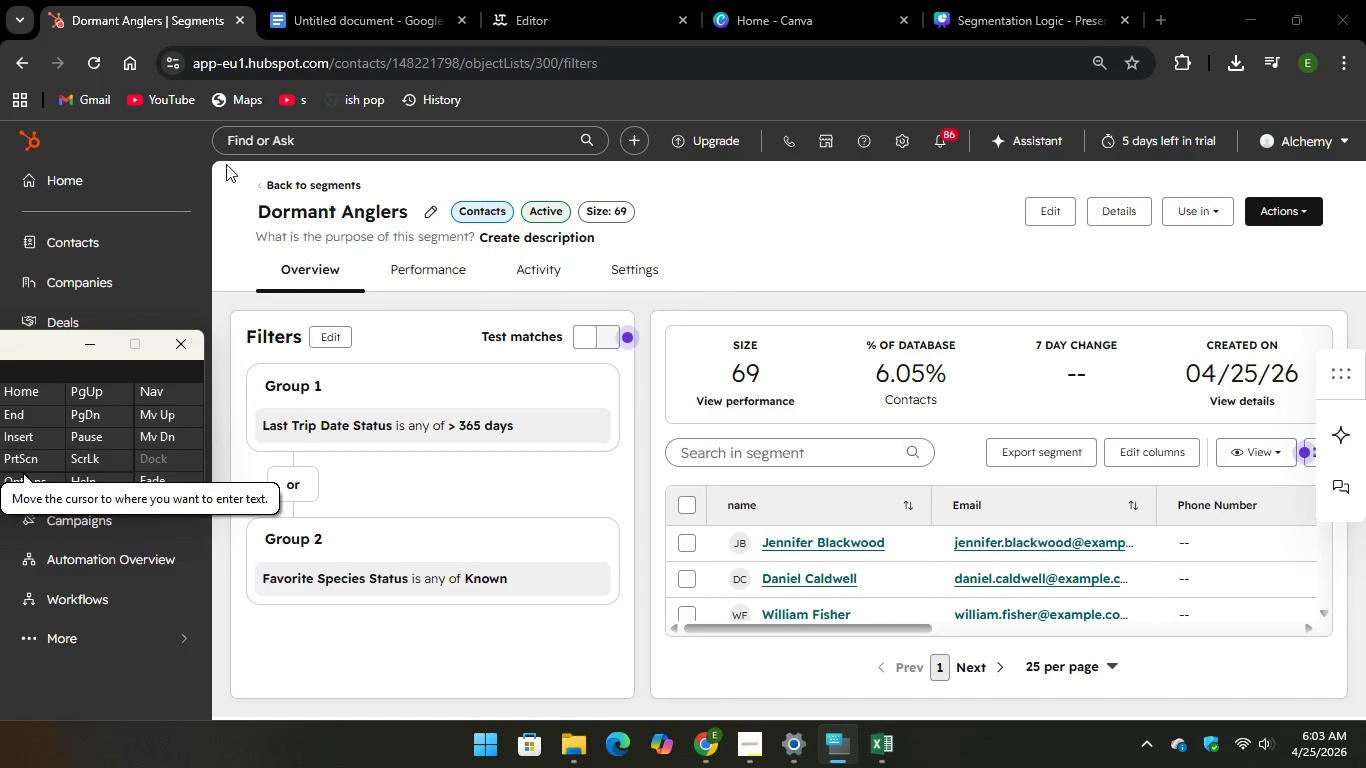 
wait(13.52)
 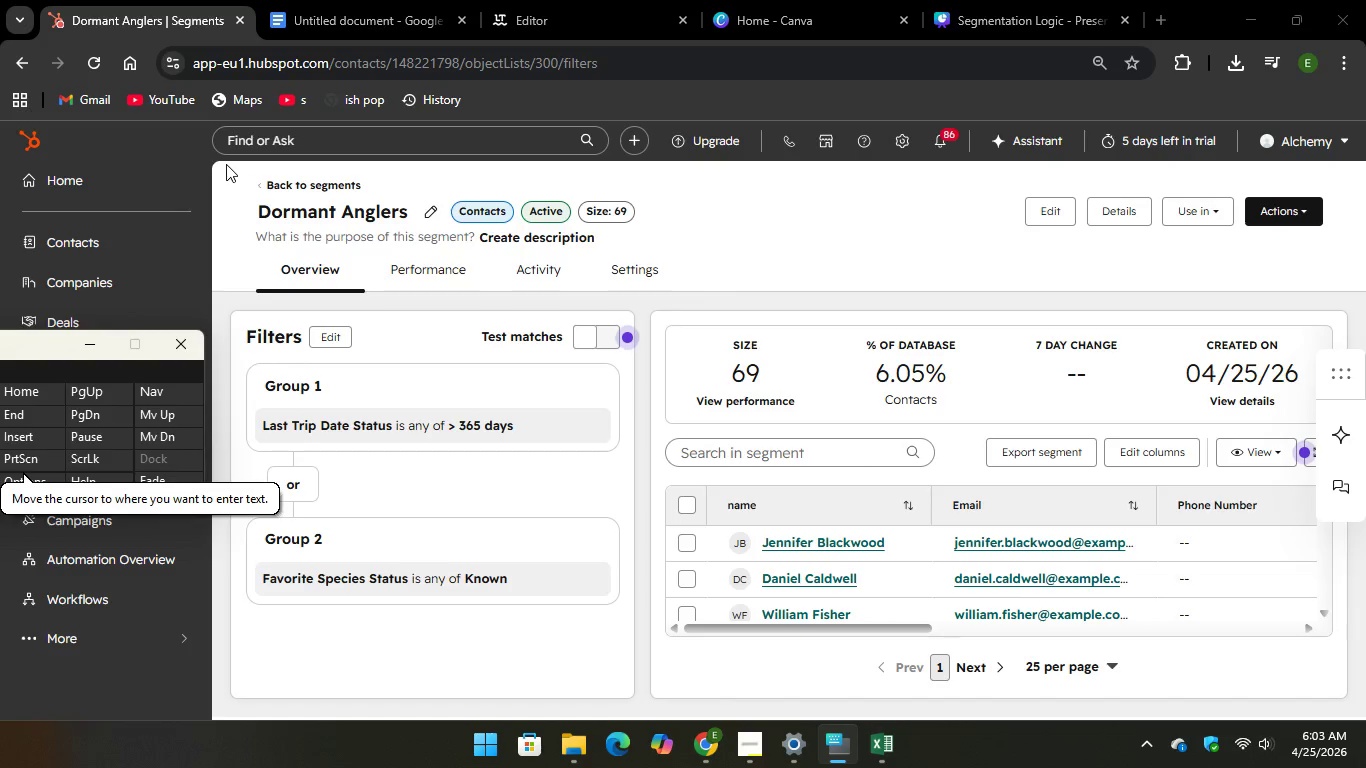 
left_click([247, 168])
 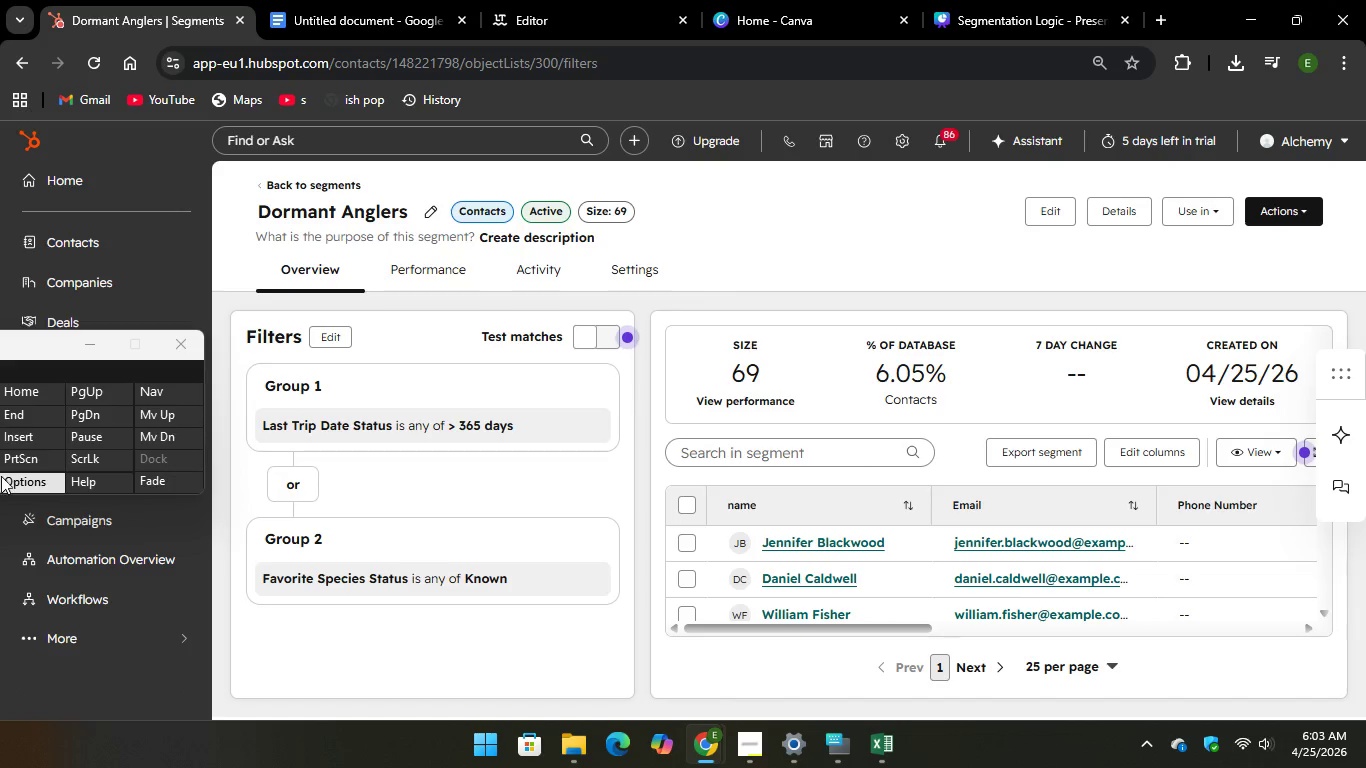 
key(PrintScreen)
 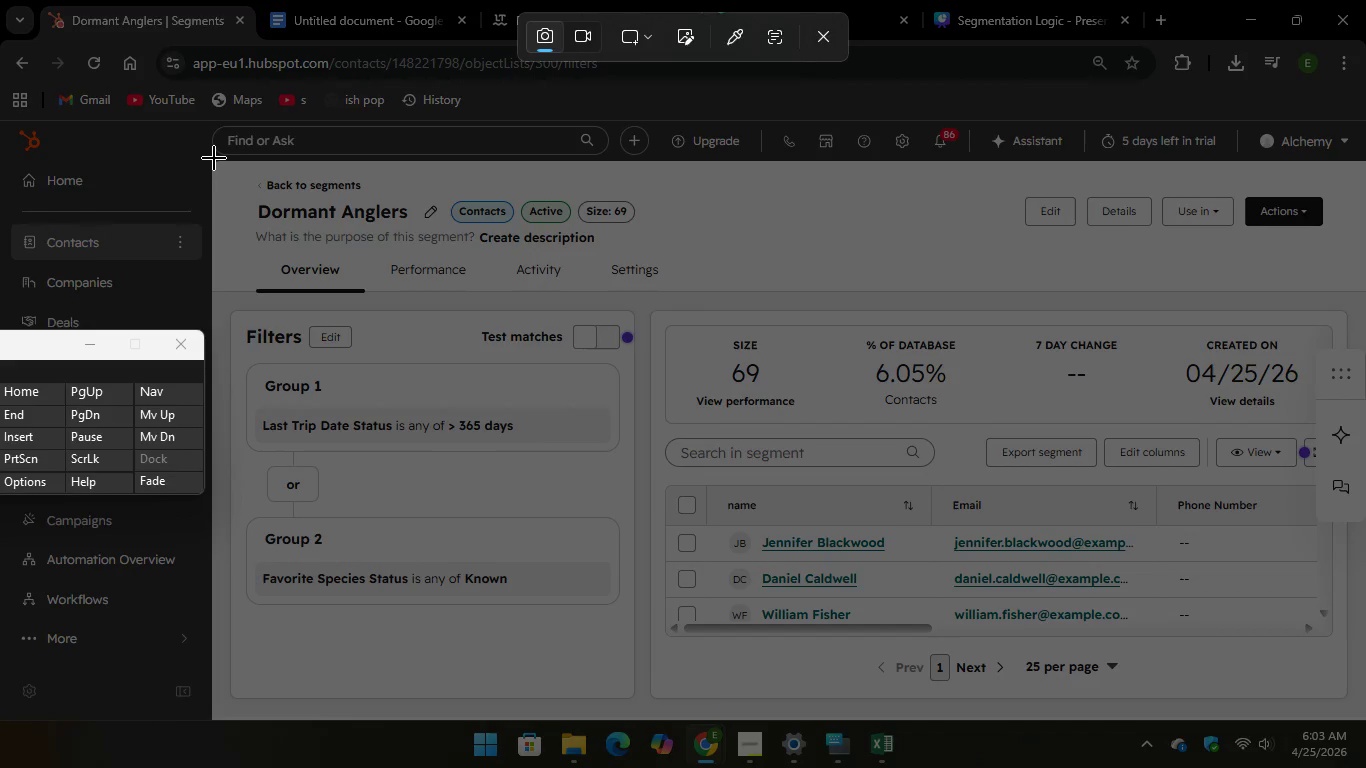 
left_click_drag(start_coordinate=[208, 159], to_coordinate=[1365, 738])
 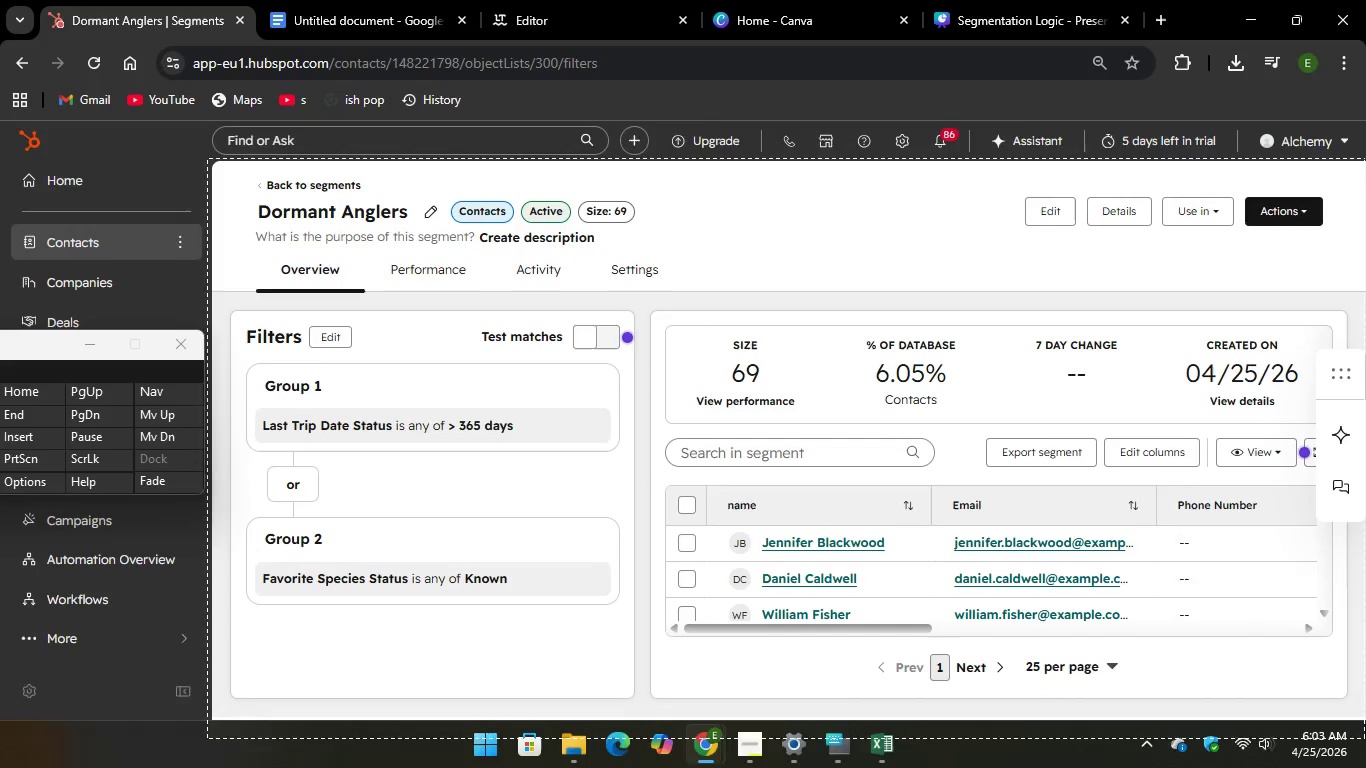 
left_click([1365, 724])
 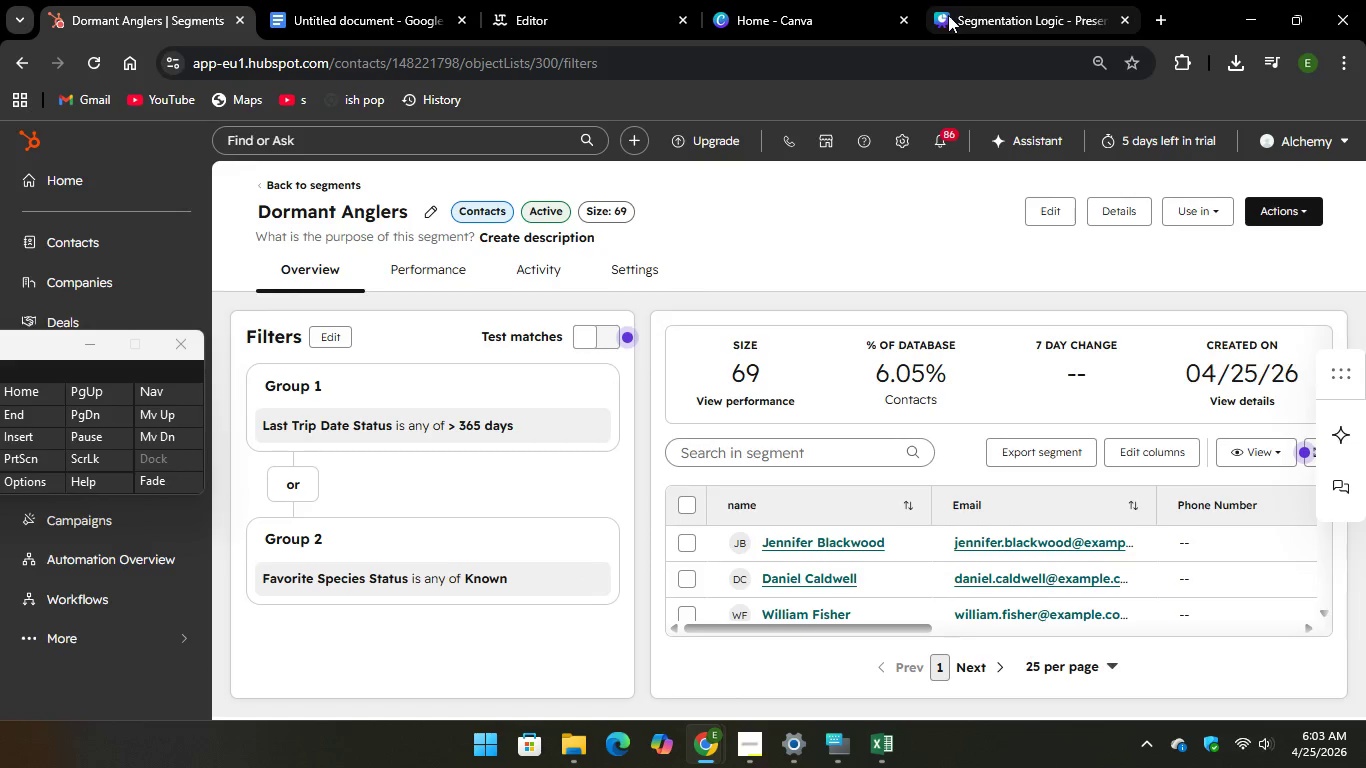 
left_click([964, 11])
 